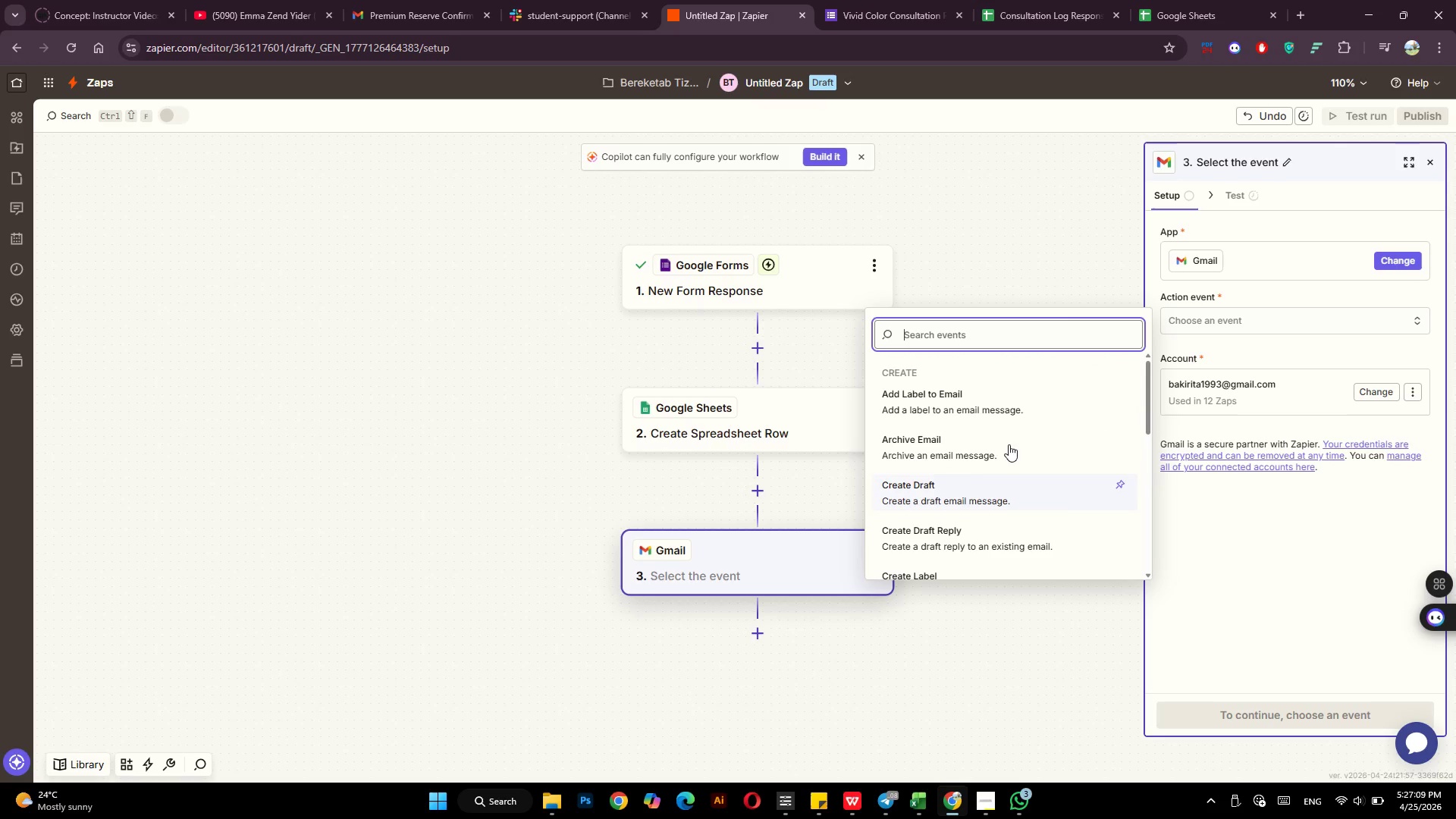 
scroll: coordinate [1009, 444], scroll_direction: none, amount: 0.0
 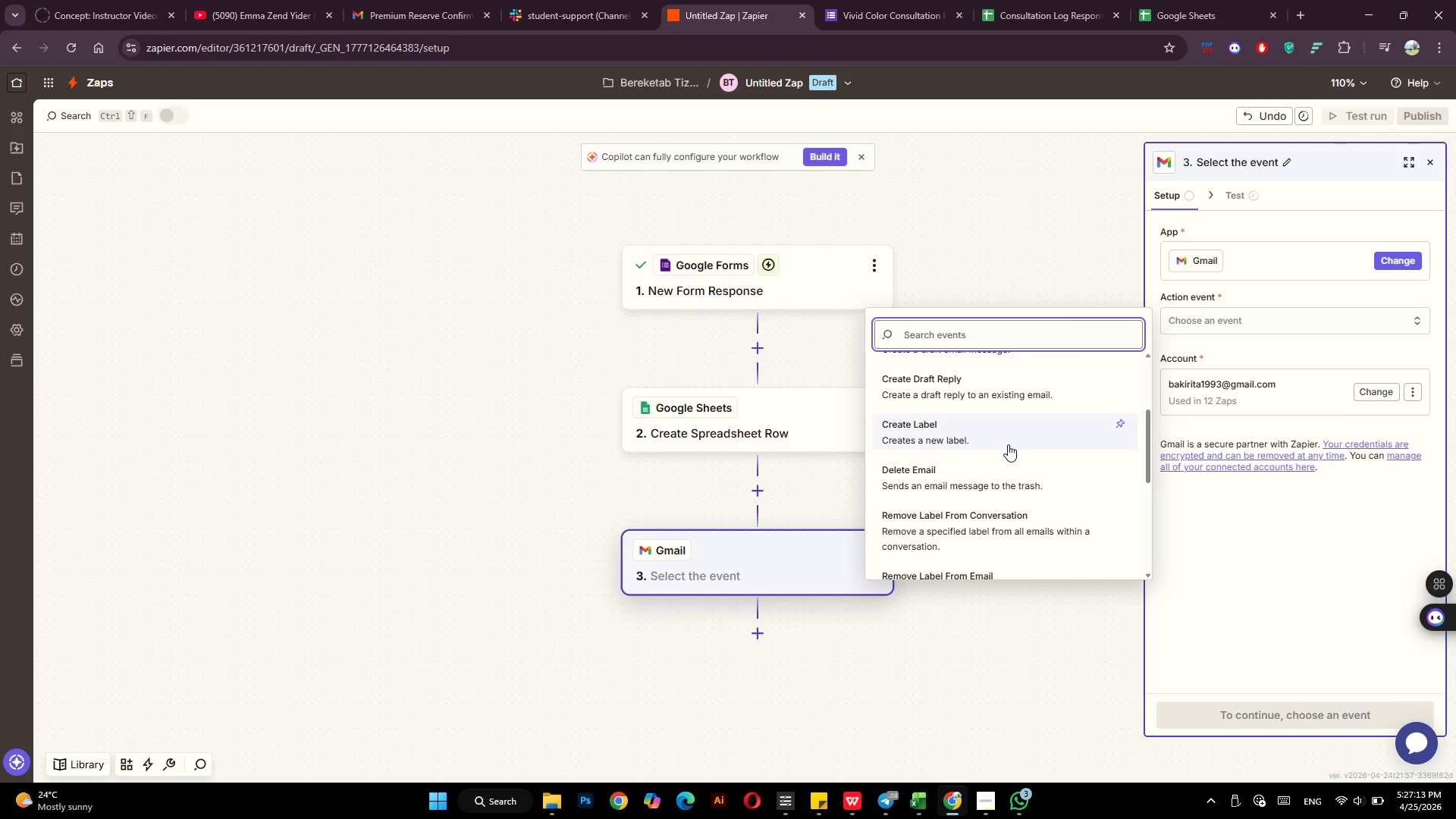 
type(se)
 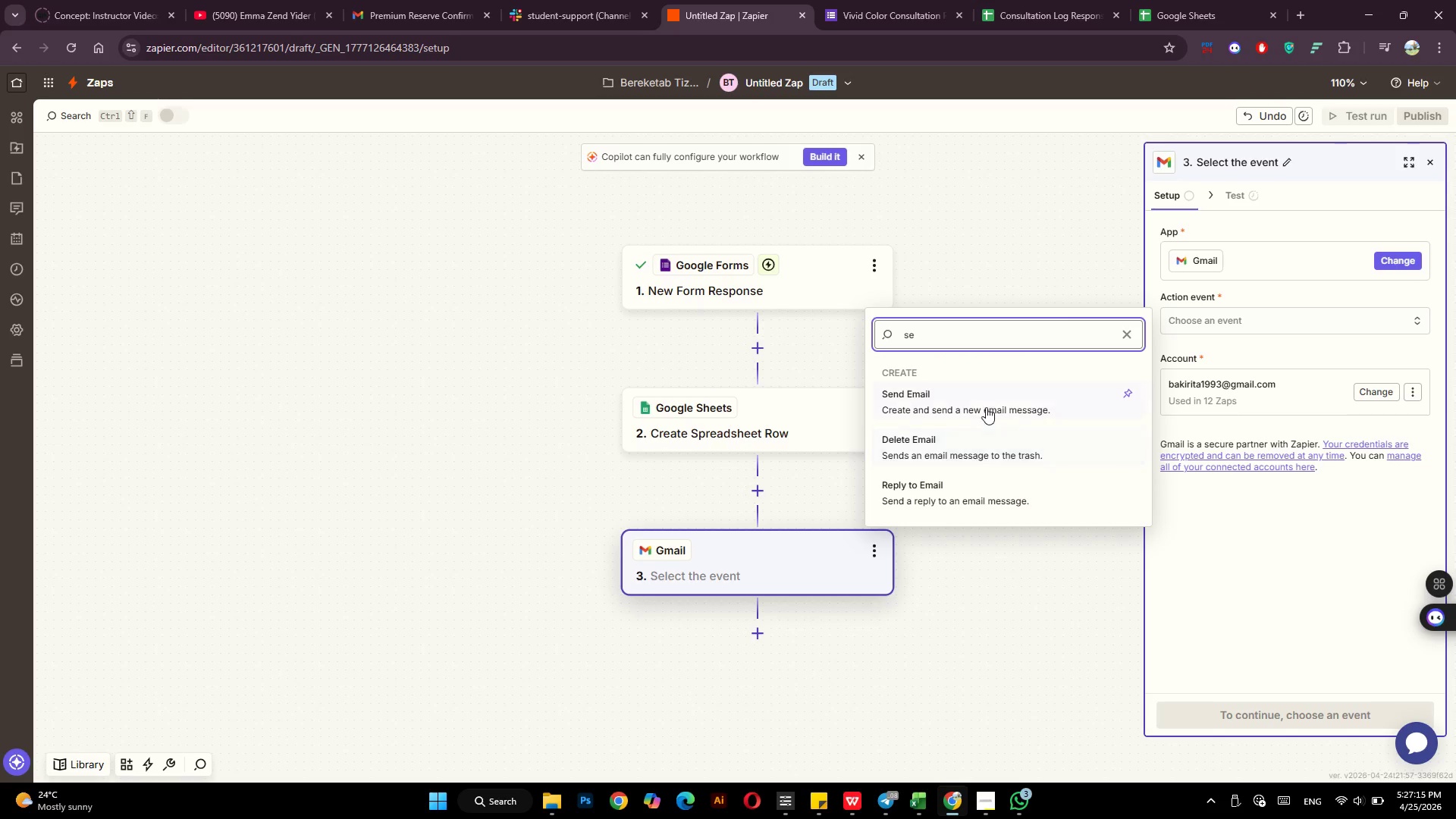 
left_click([986, 401])
 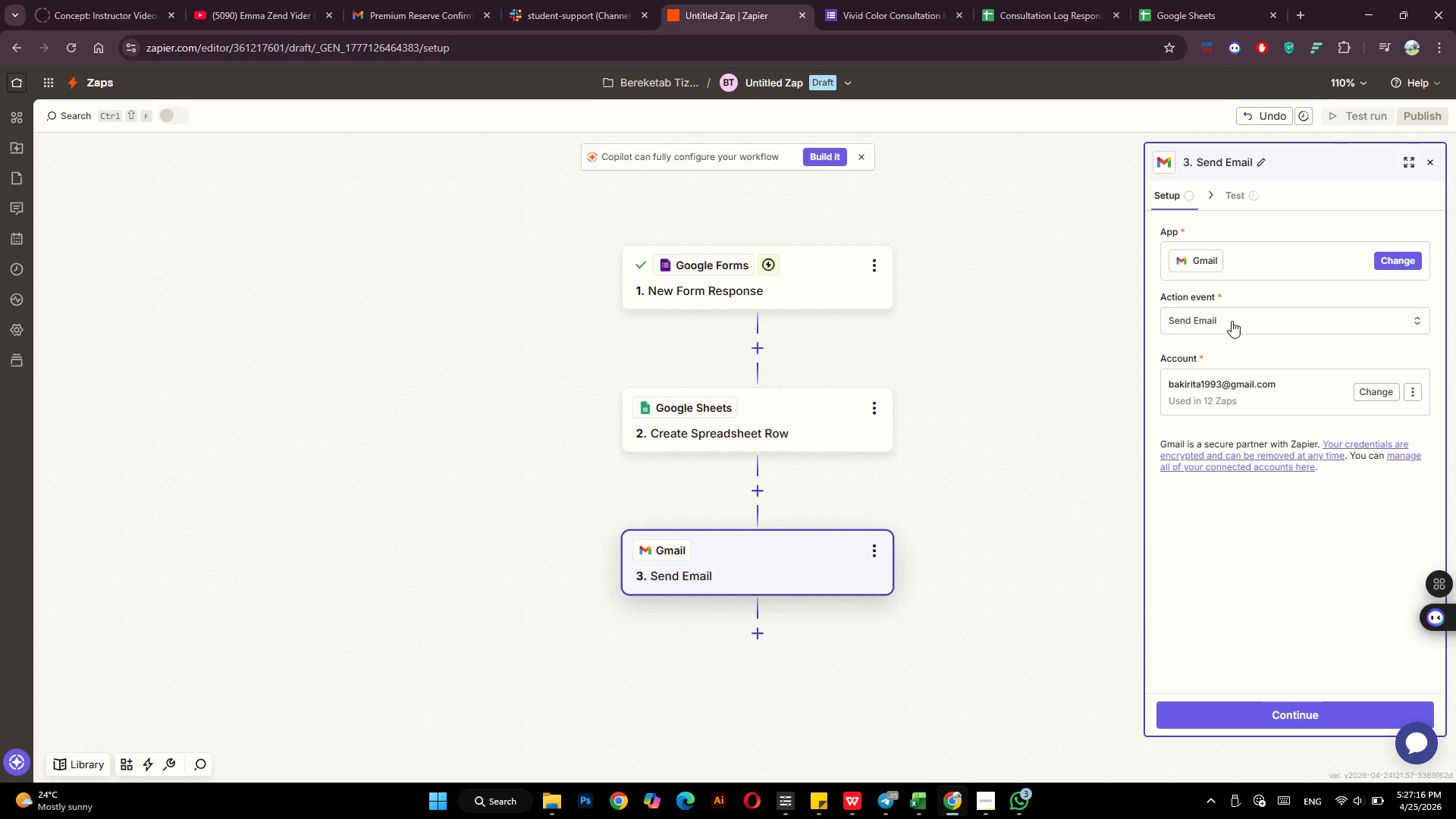 
left_click([1236, 312])
 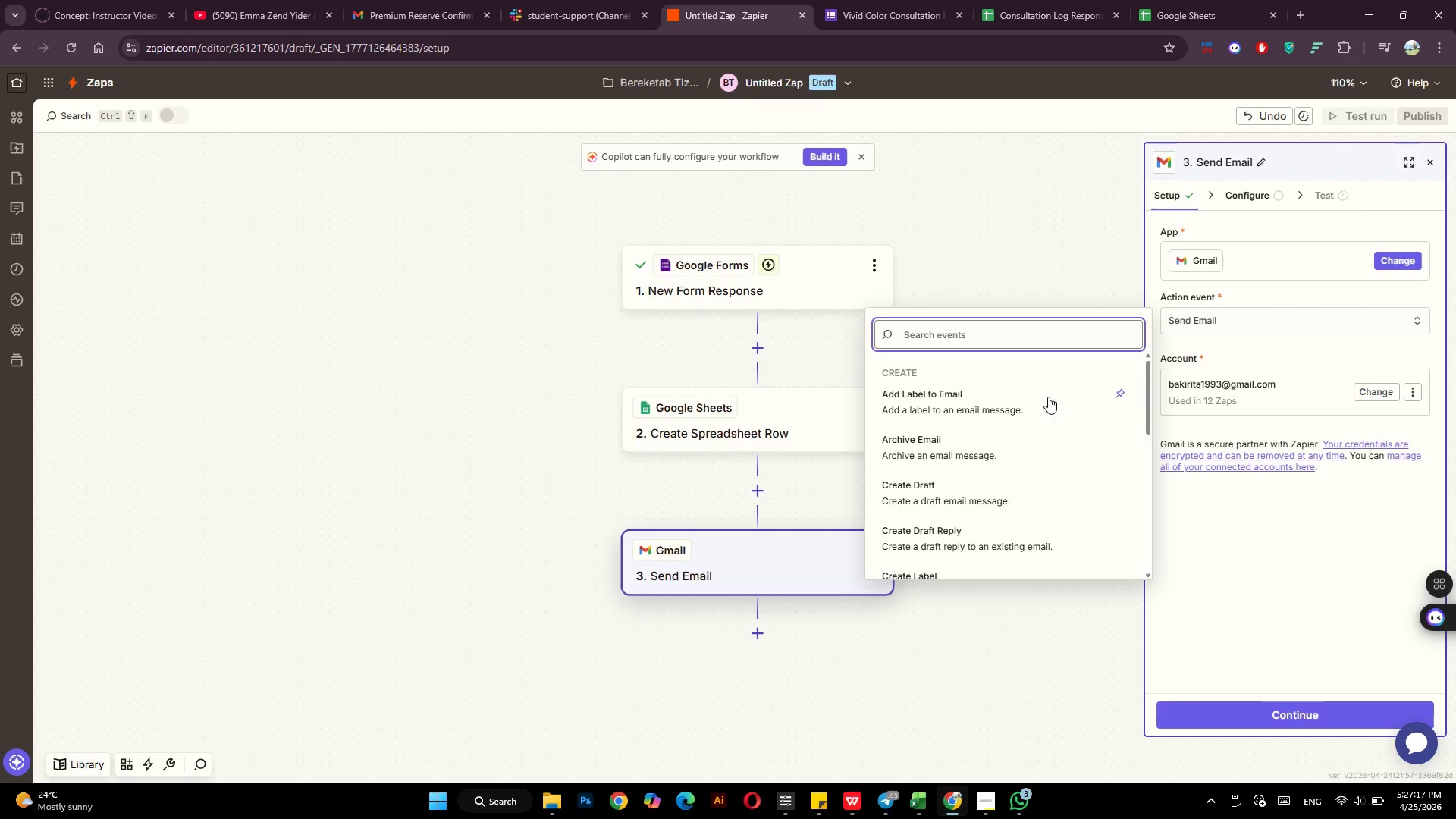 
scroll: coordinate [999, 420], scroll_direction: down, amount: 4.0
 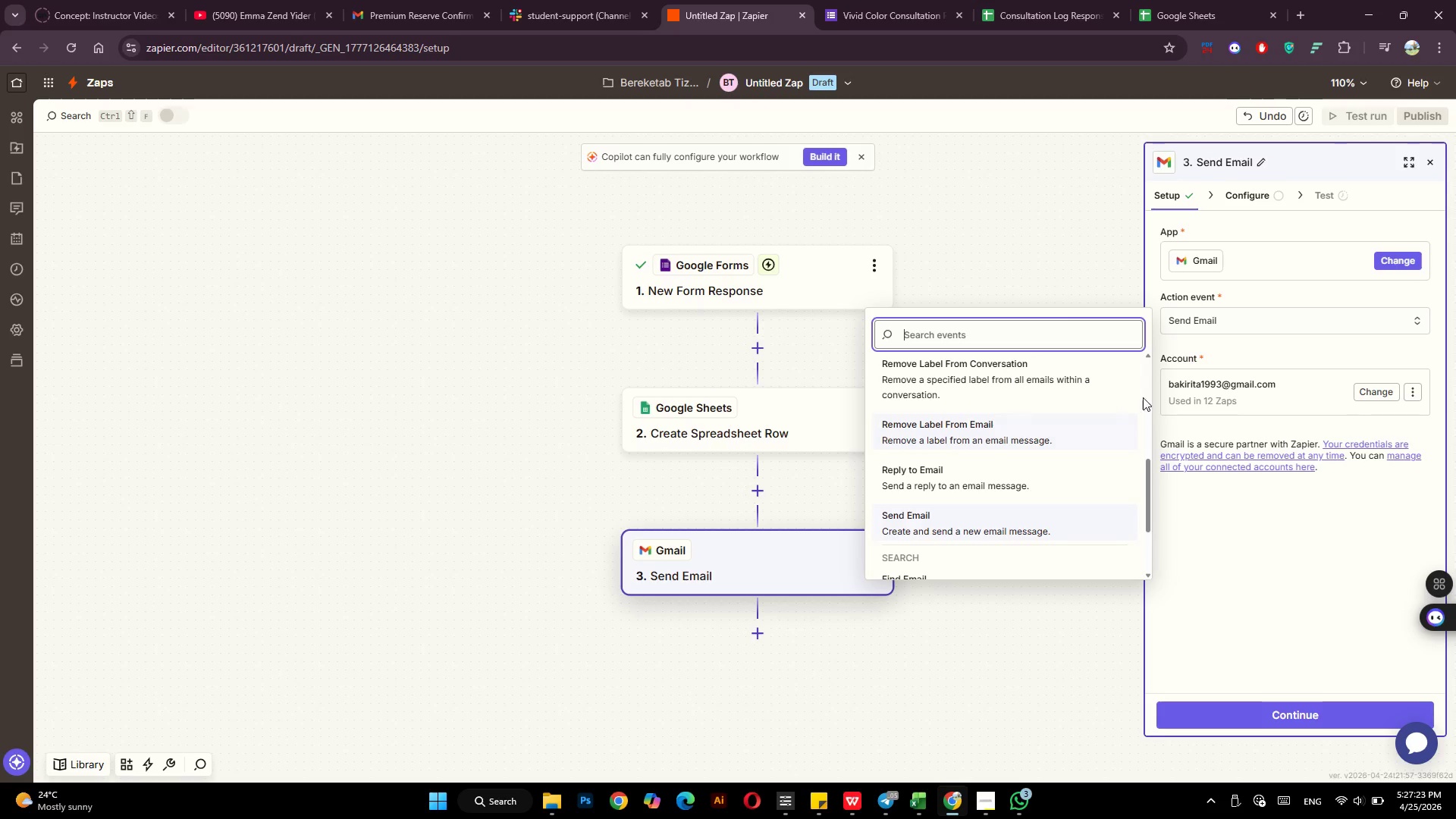 
left_click([1384, 548])
 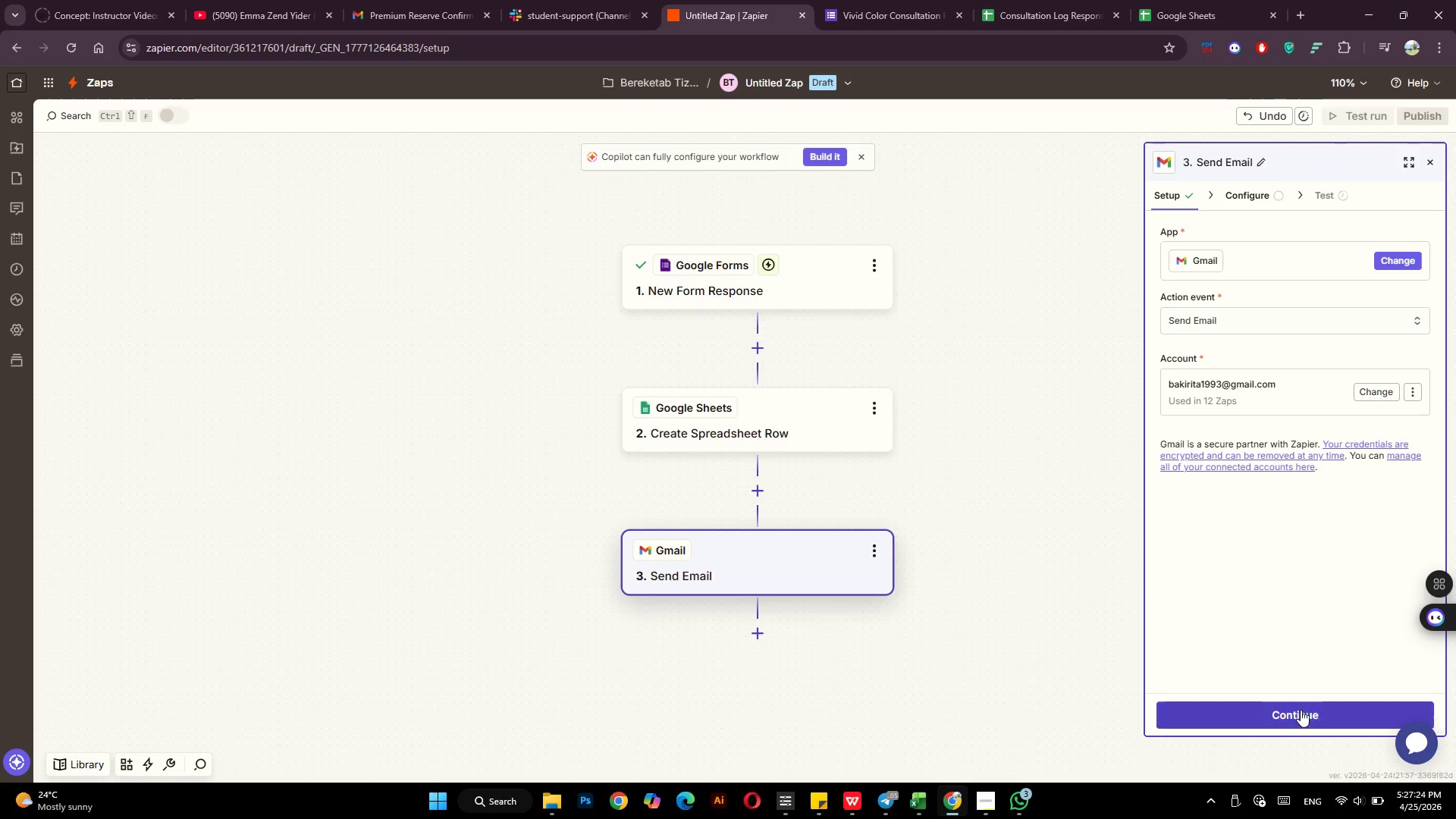 
left_click([1298, 716])
 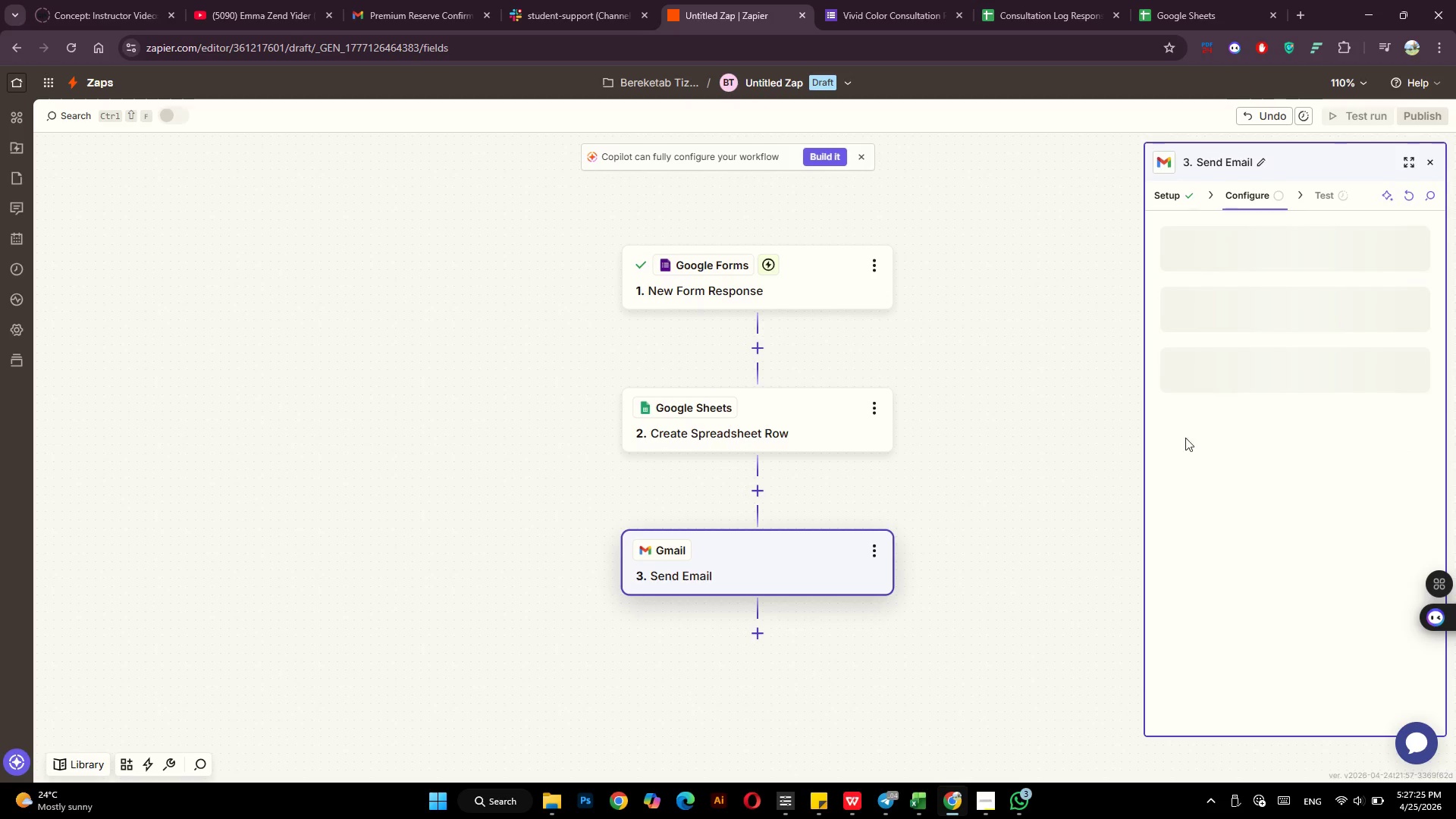 
mouse_move([1145, 364])
 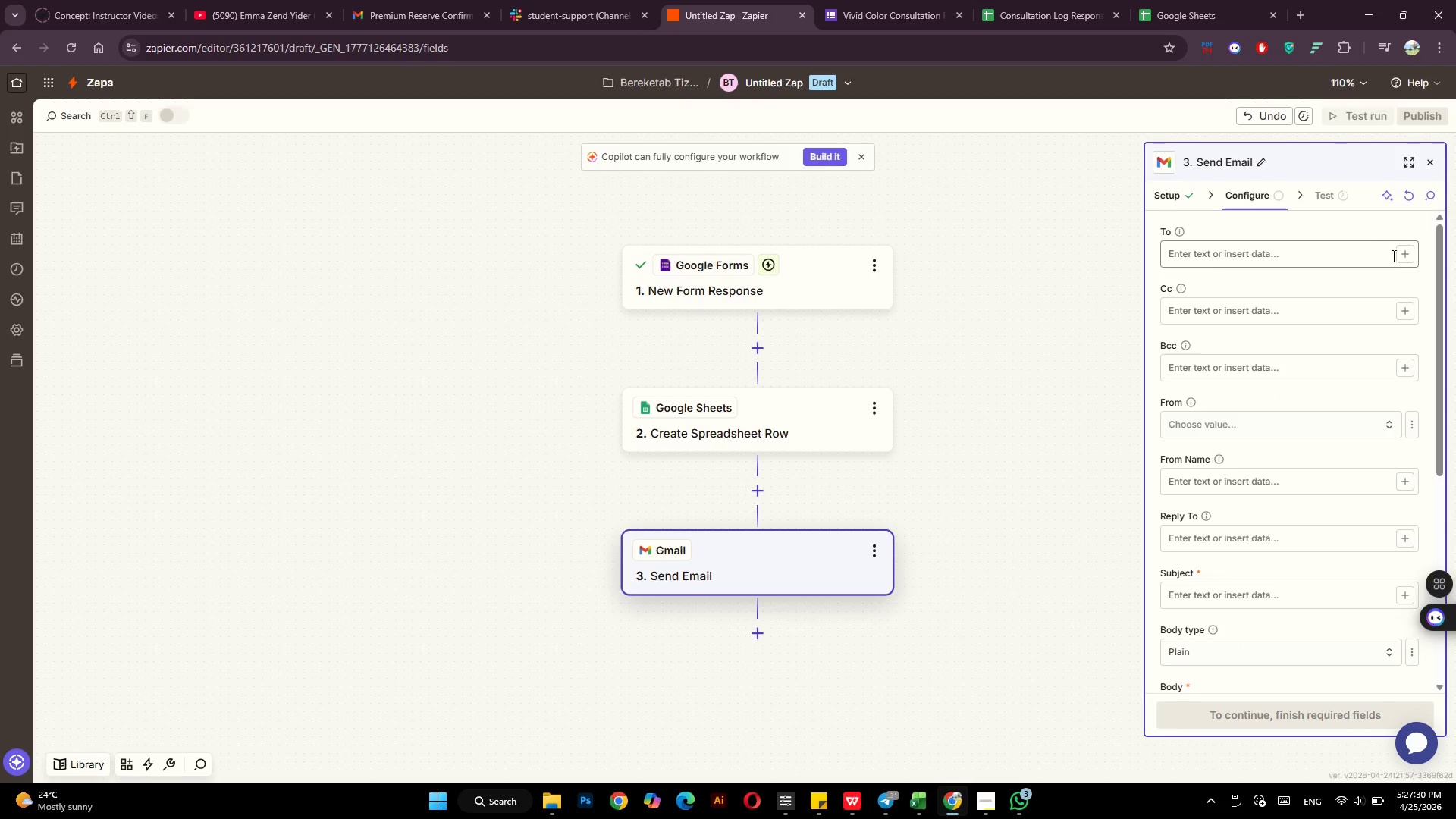 
left_click([1403, 256])
 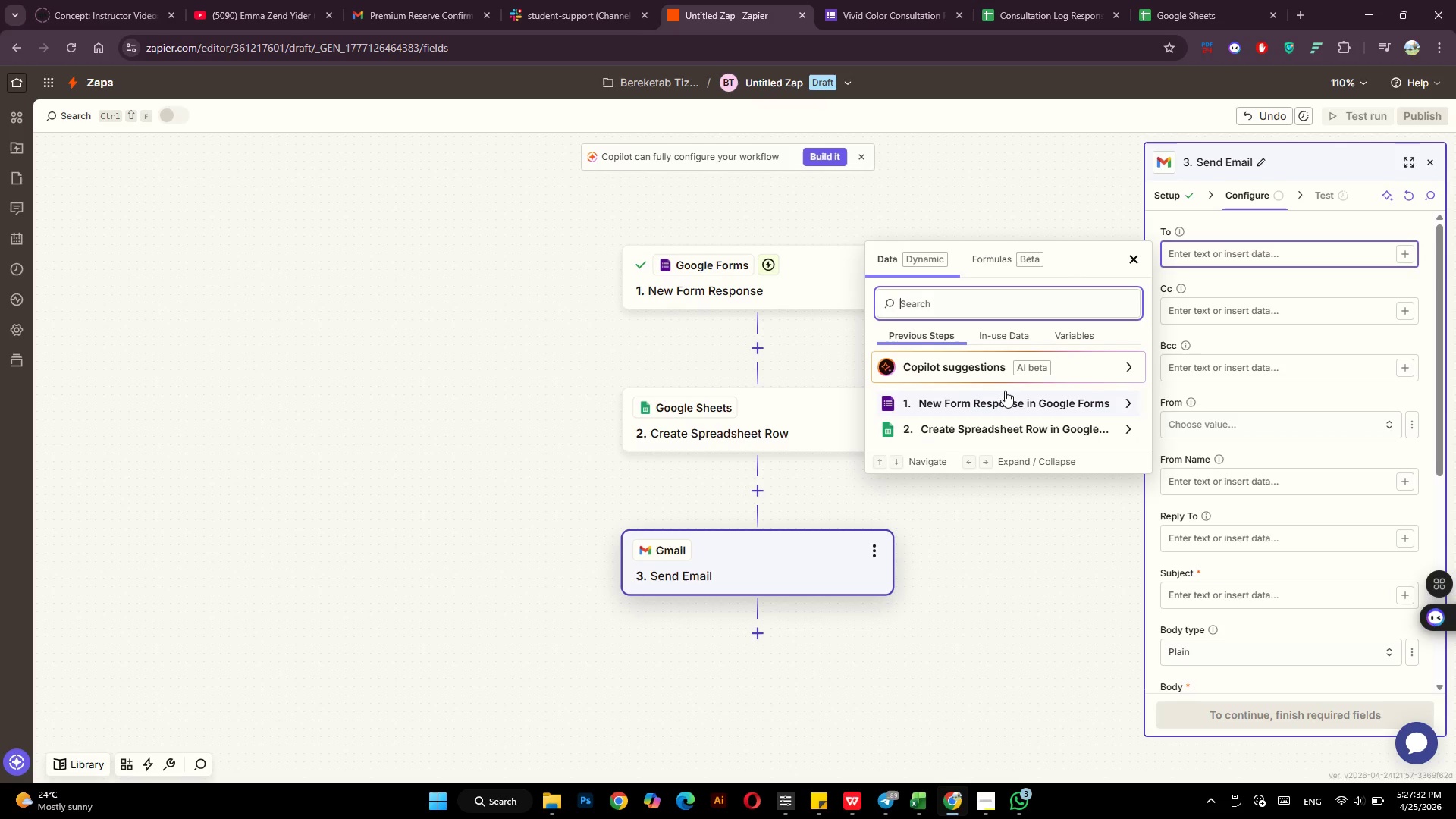 
left_click([999, 401])
 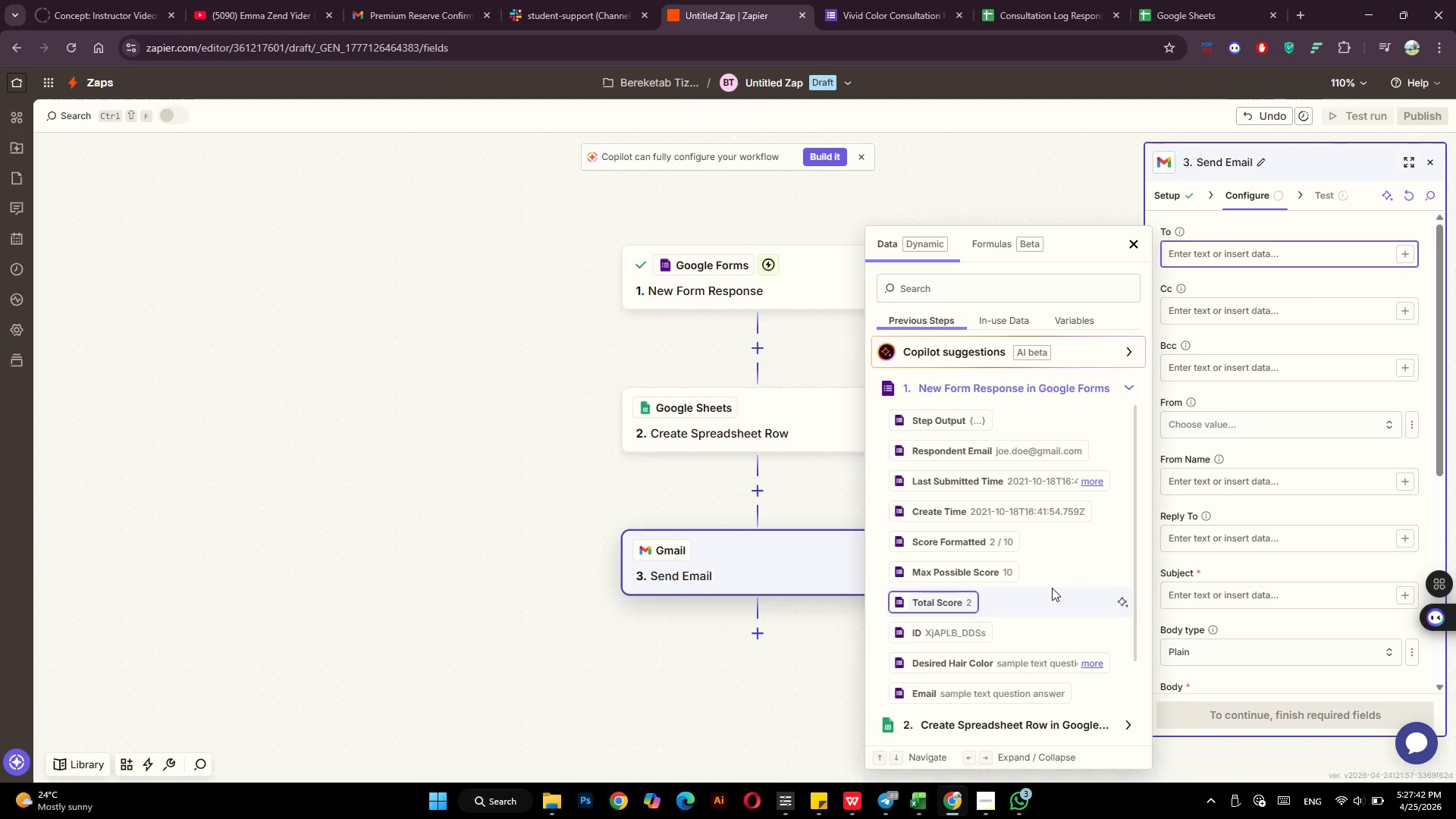 
wait(14.62)
 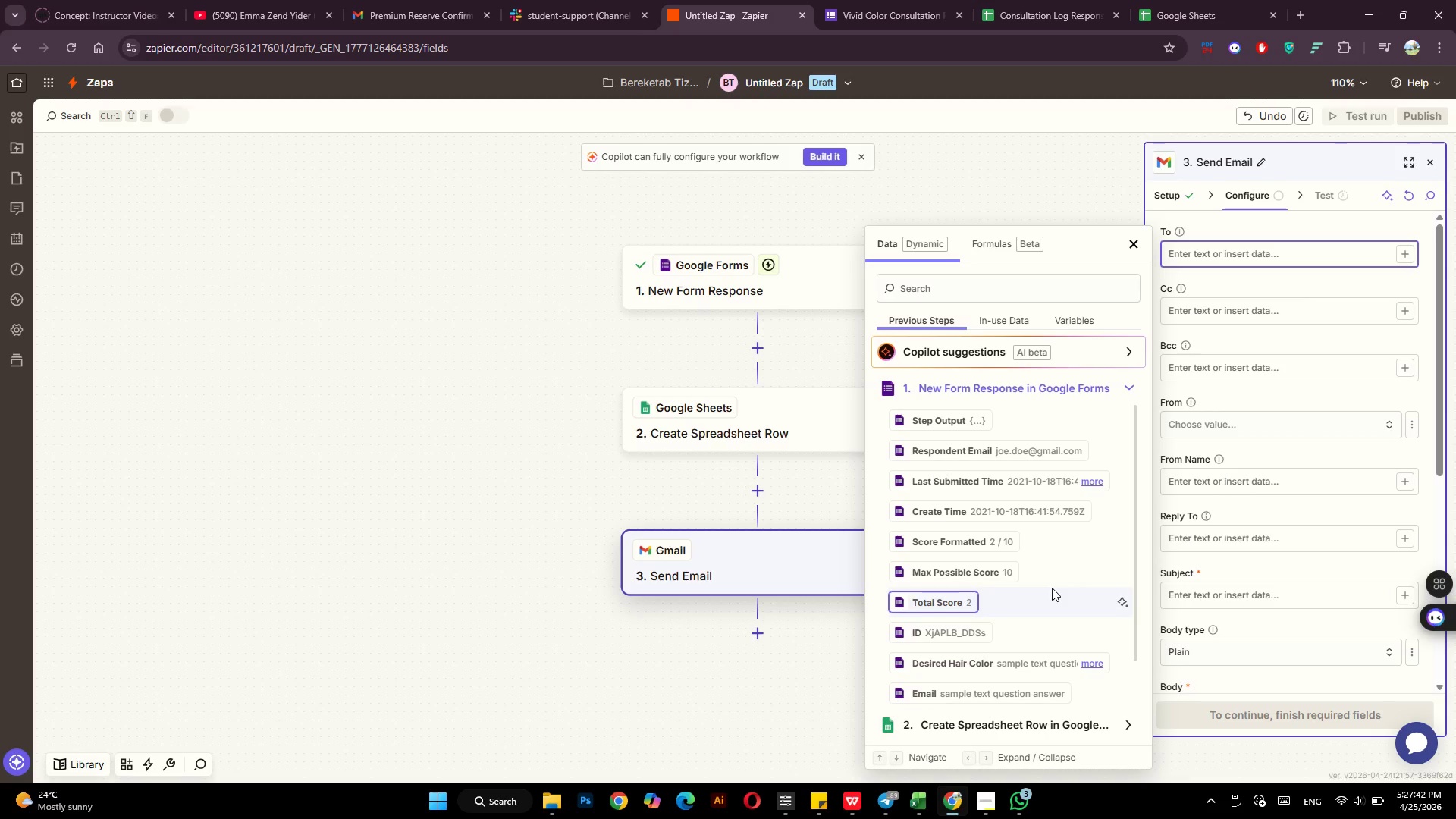 
left_click([971, 695])
 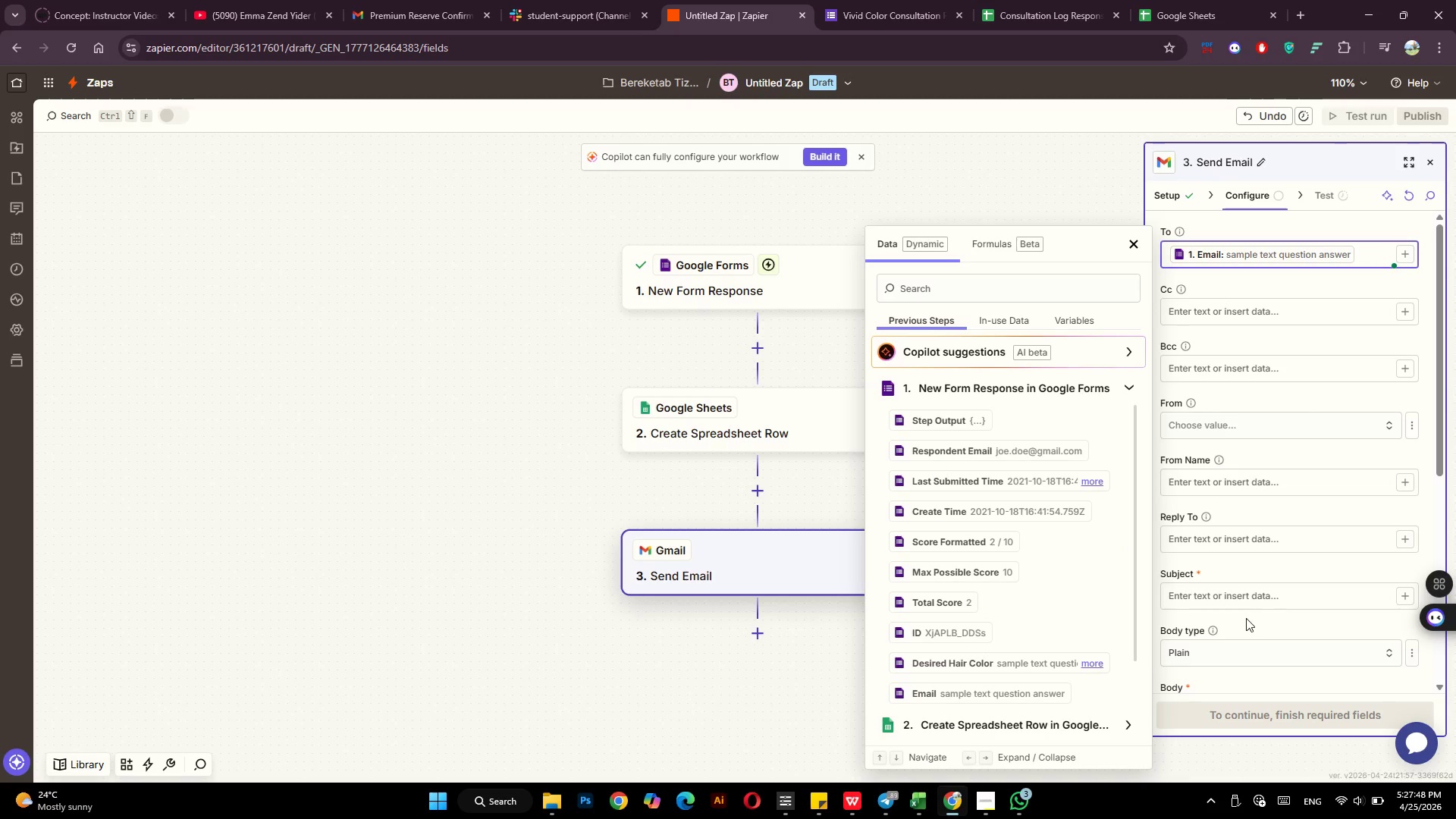 
left_click([1256, 604])
 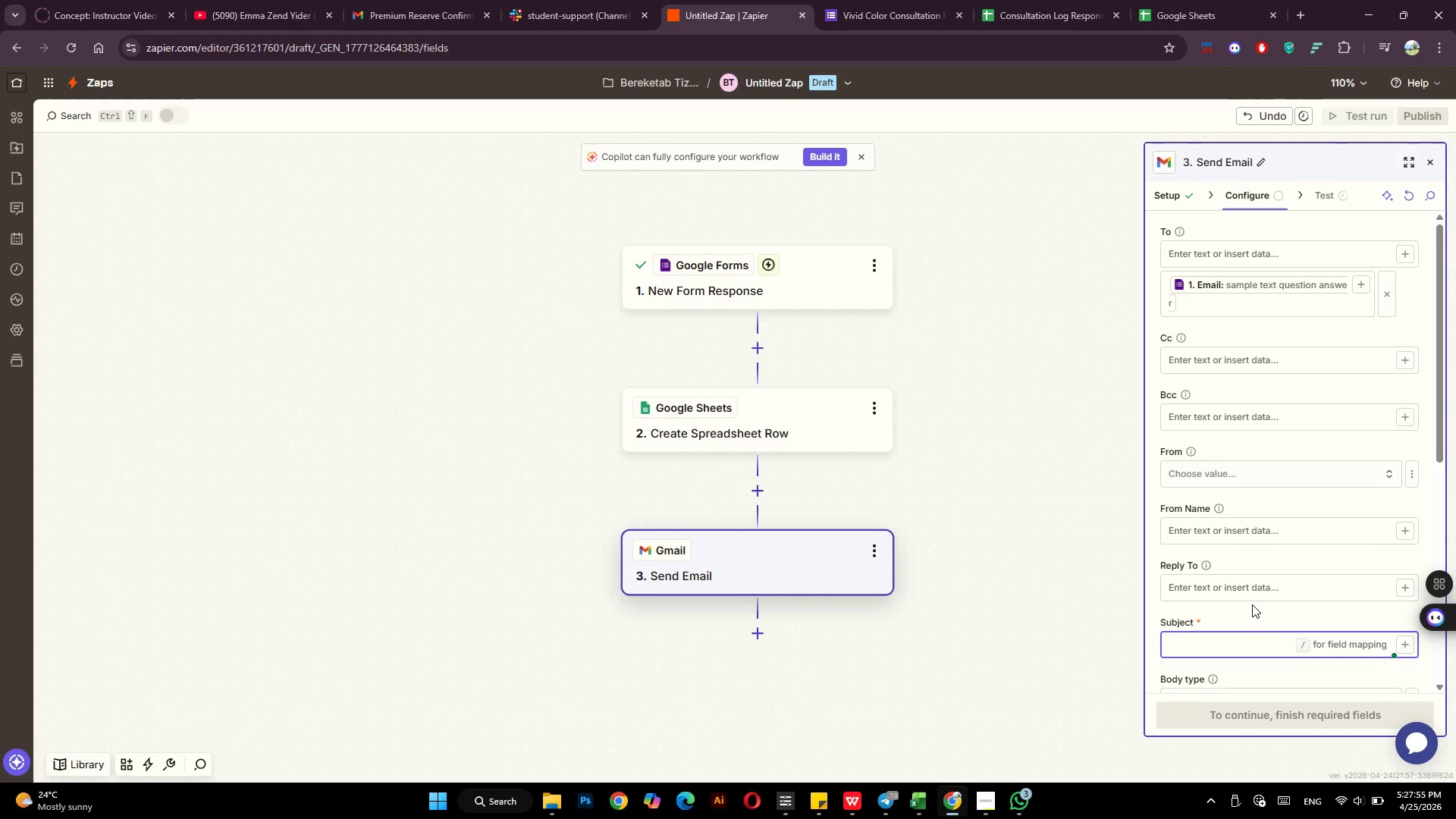 
wait(8.03)
 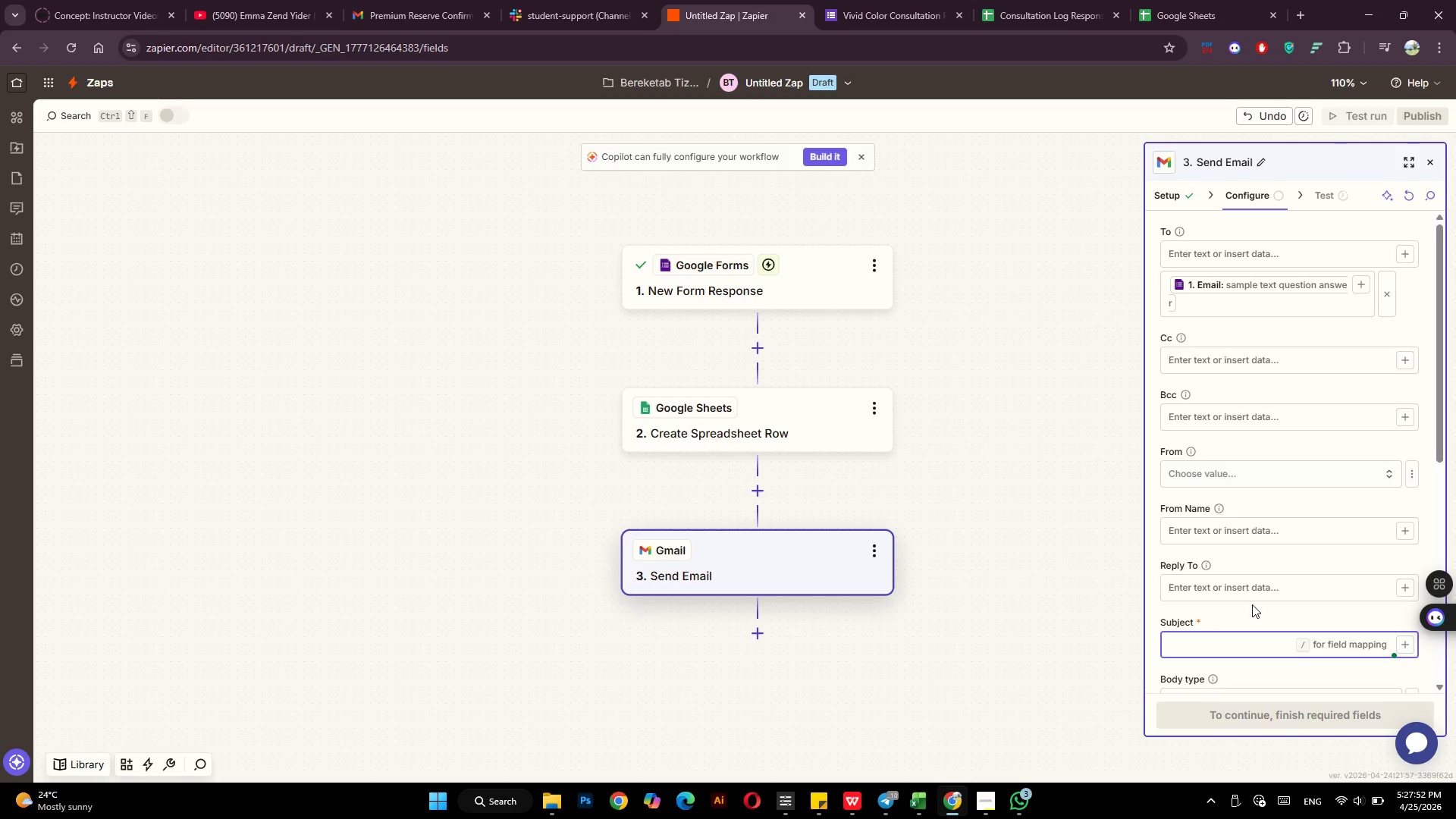 
type(Your Vivid Color Consultation Request)
 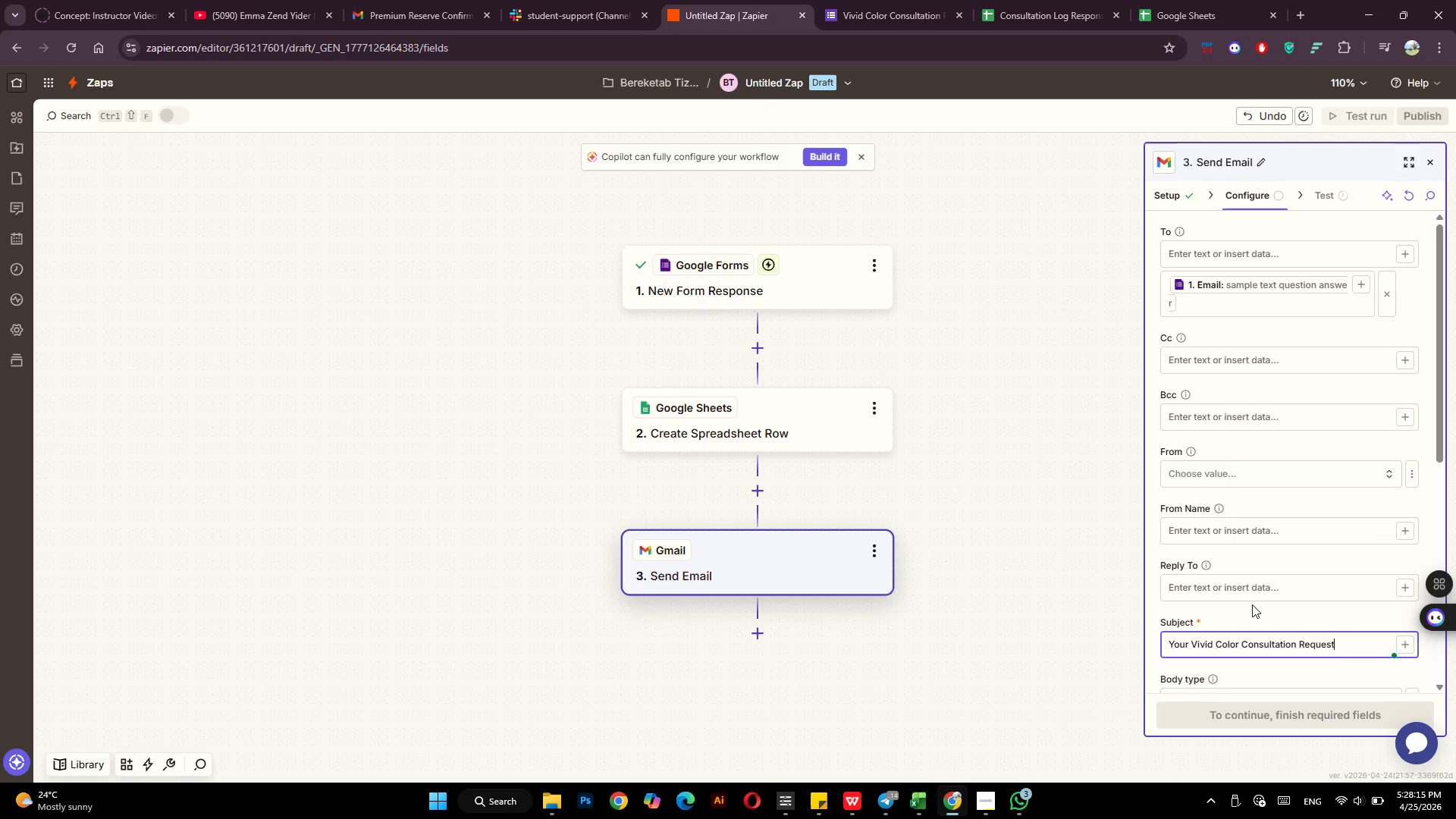 
scroll: coordinate [1277, 673], scroll_direction: down, amount: 3.0
 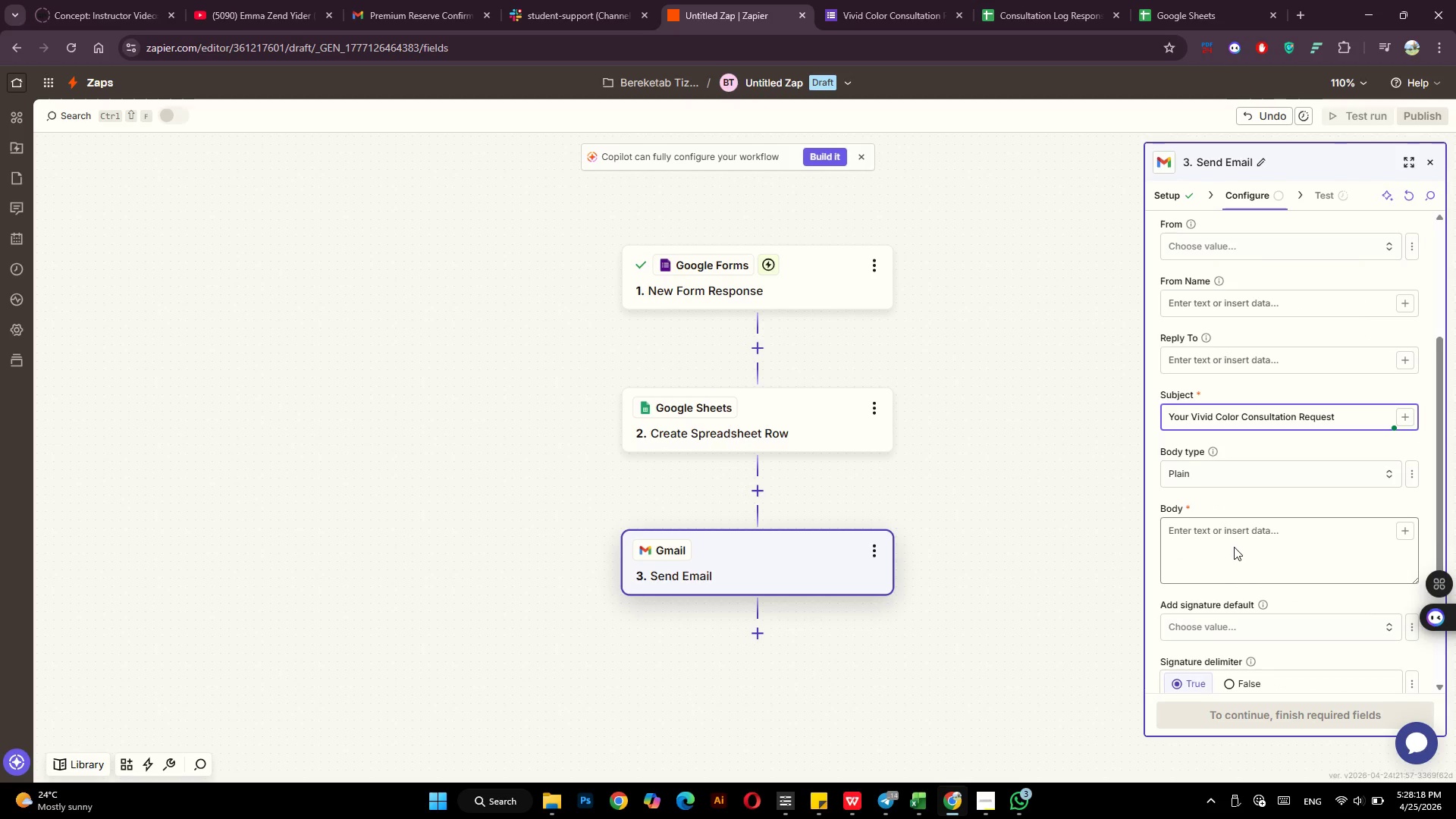 
left_click([1233, 546])
 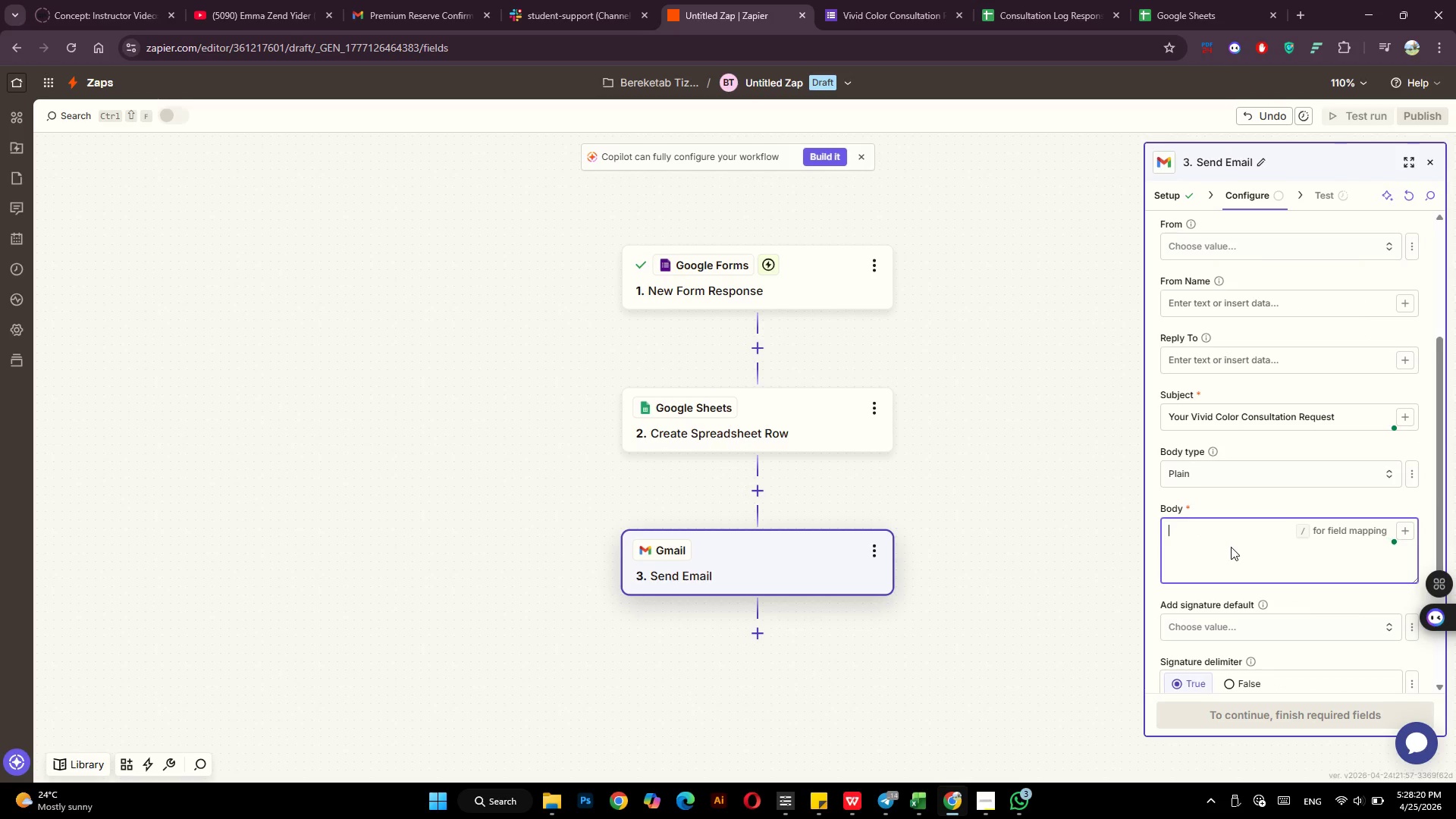 
type(Hi )
 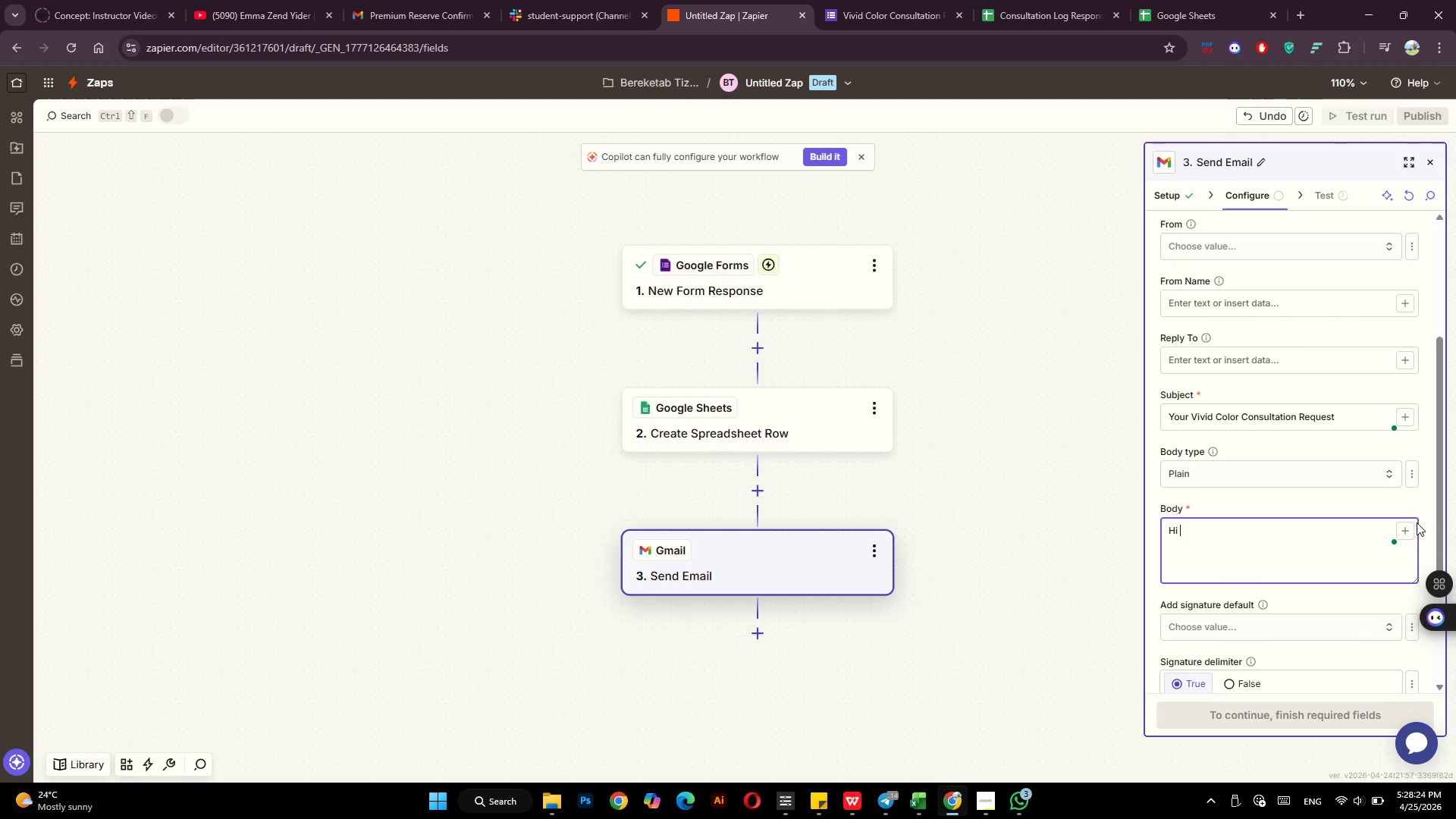 
left_click([1406, 530])
 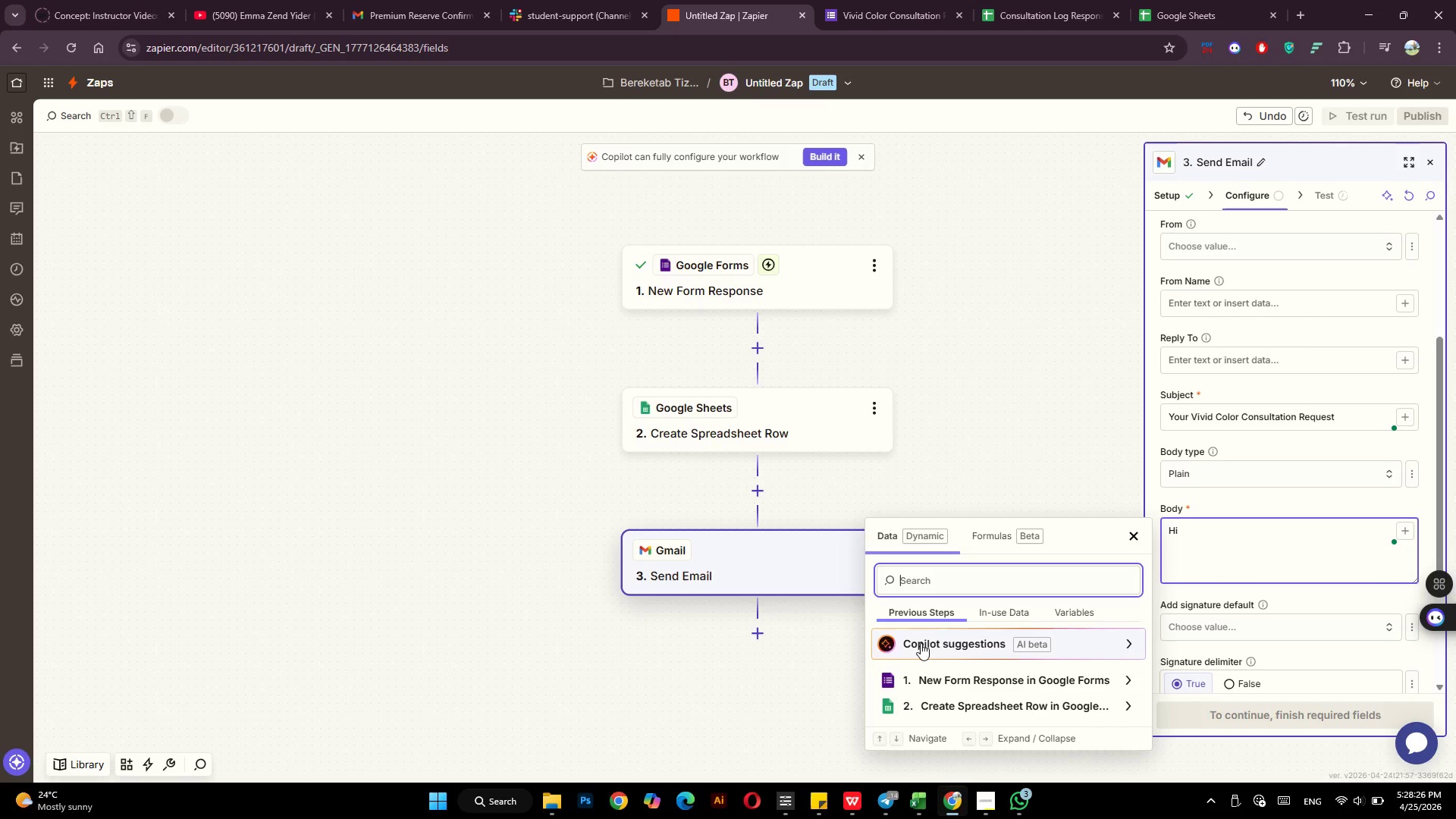 
left_click([952, 679])
 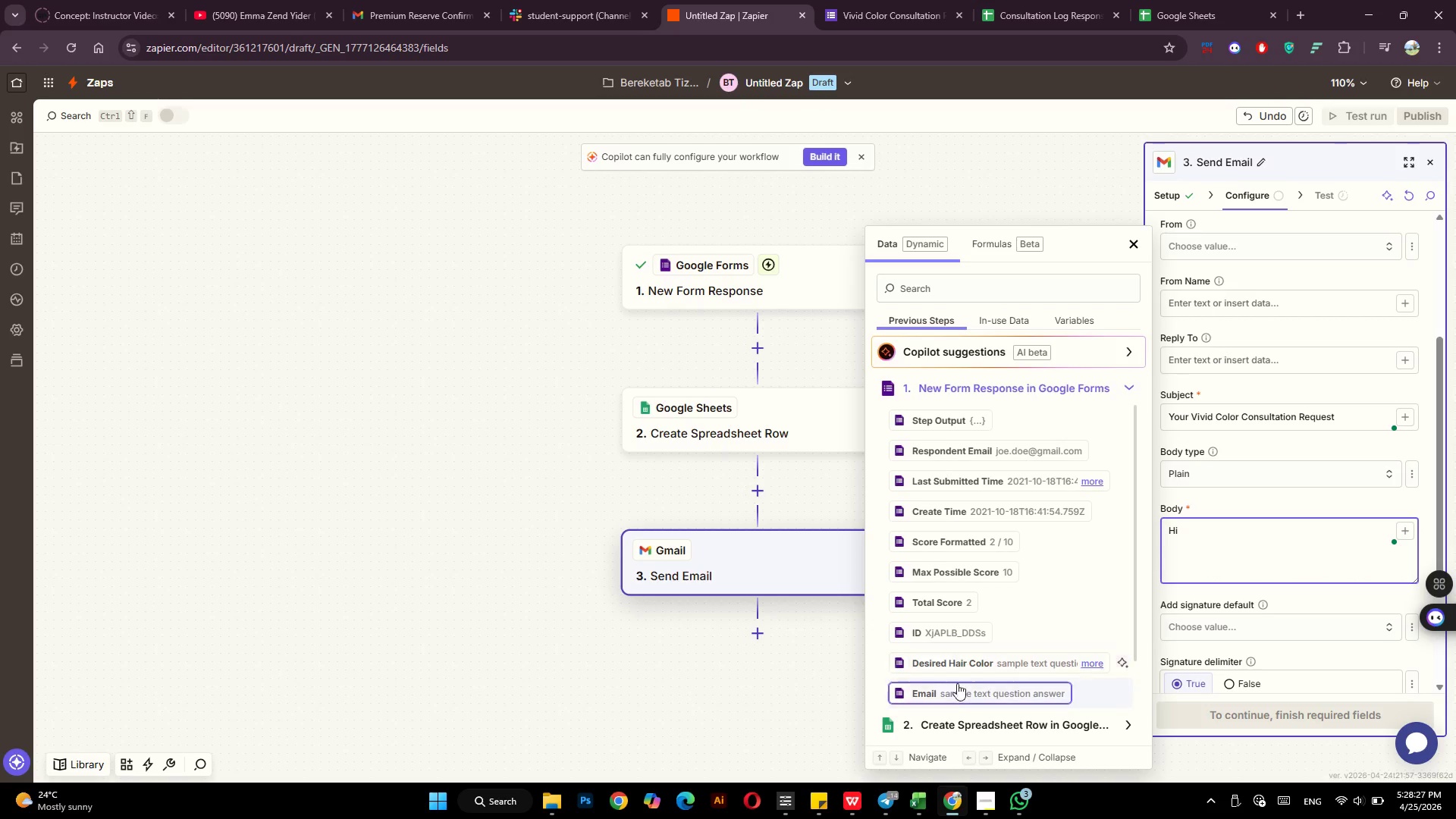 
scroll: coordinate [952, 698], scroll_direction: down, amount: 4.0
 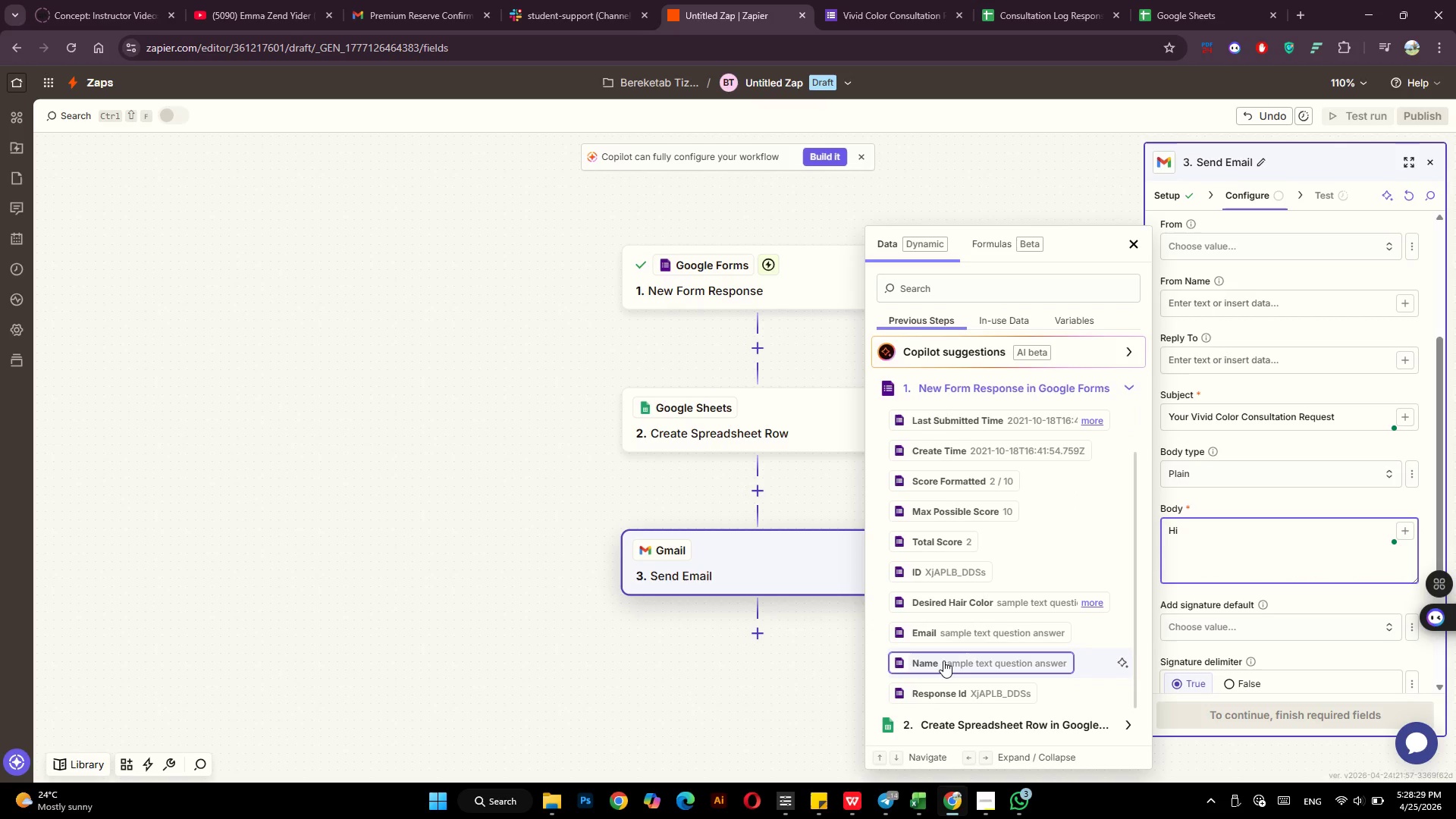 
left_click([943, 661])
 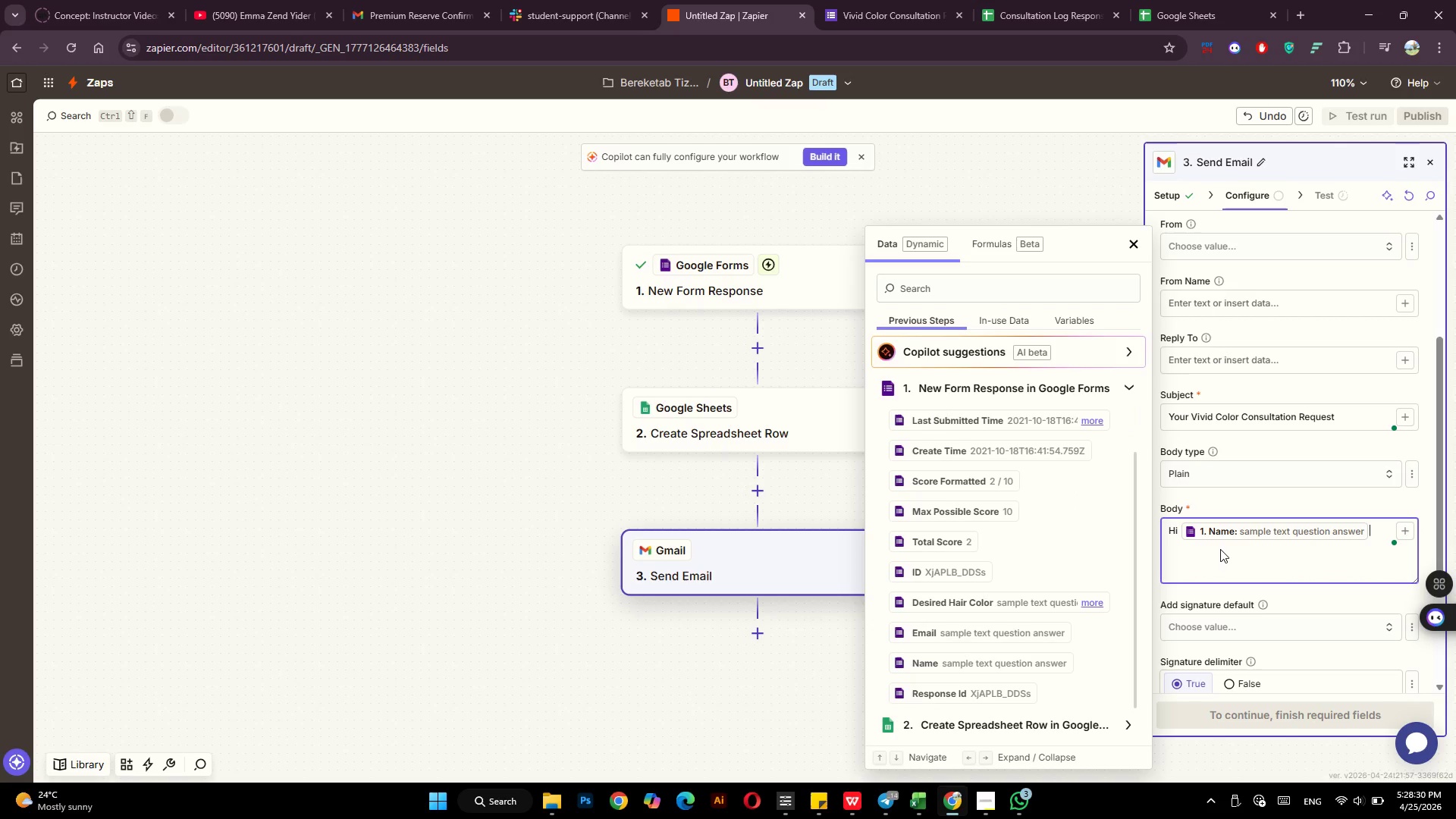 
key(Comma)
 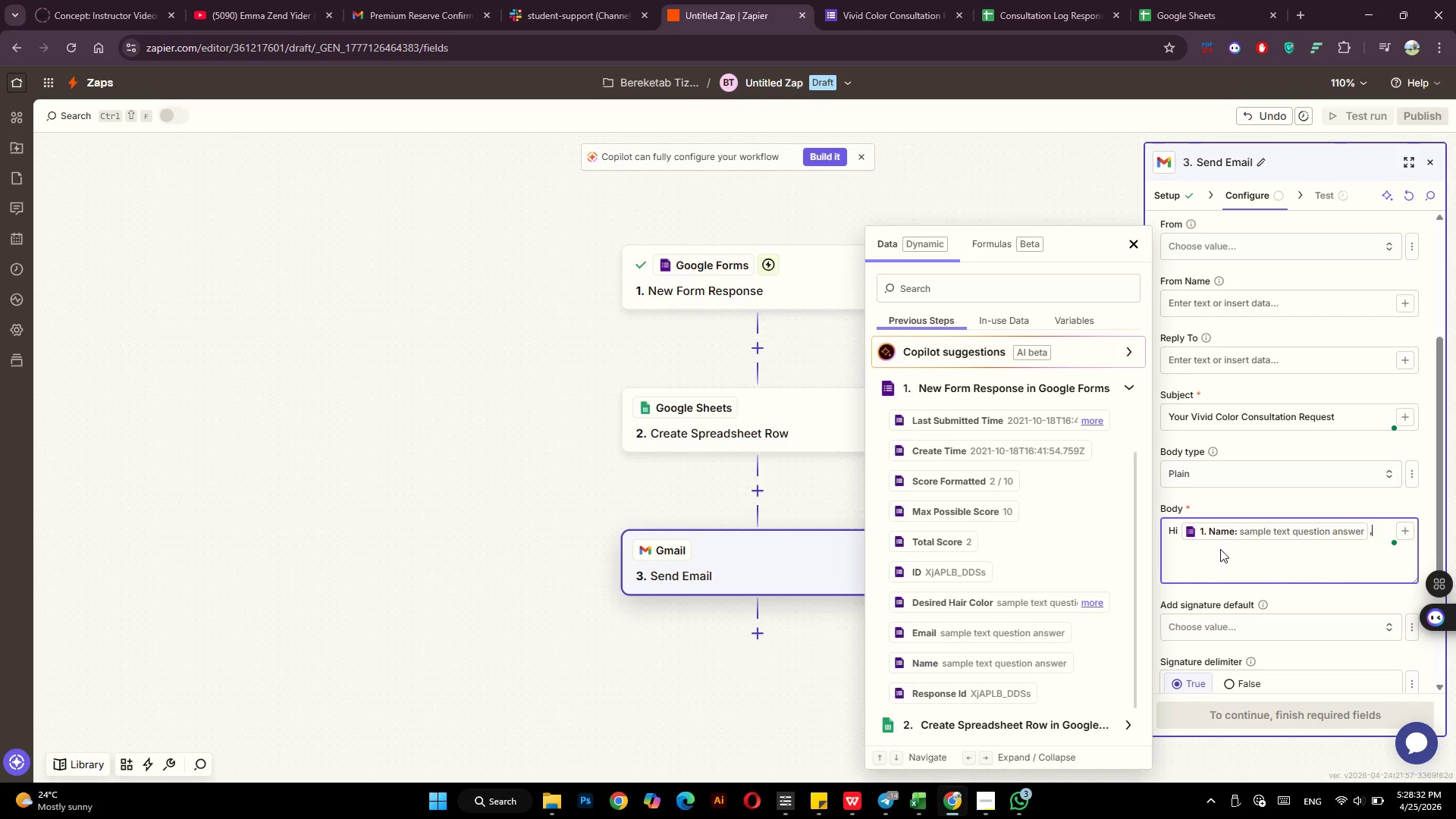 
key(Enter)
 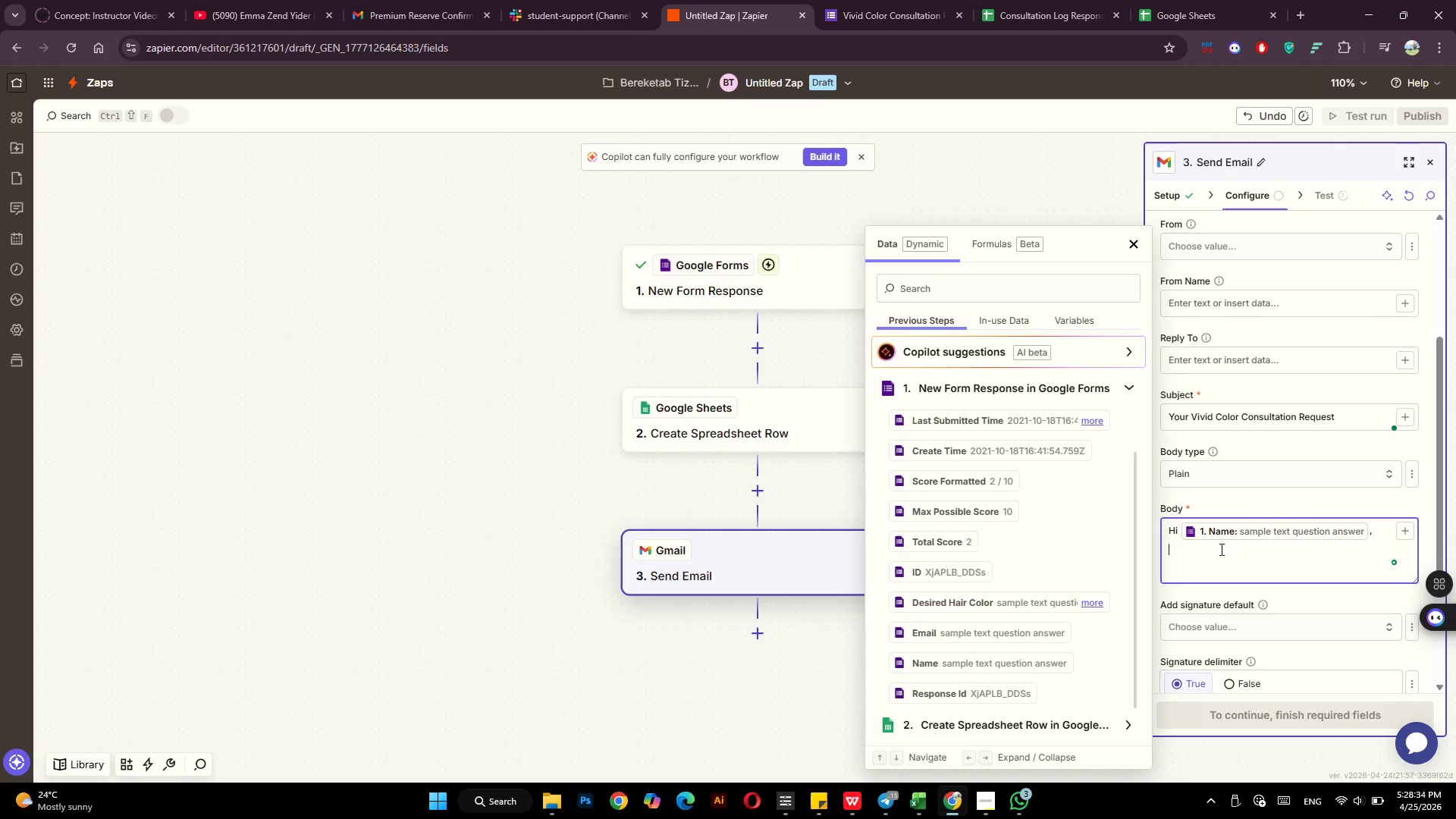 
key(Space)
 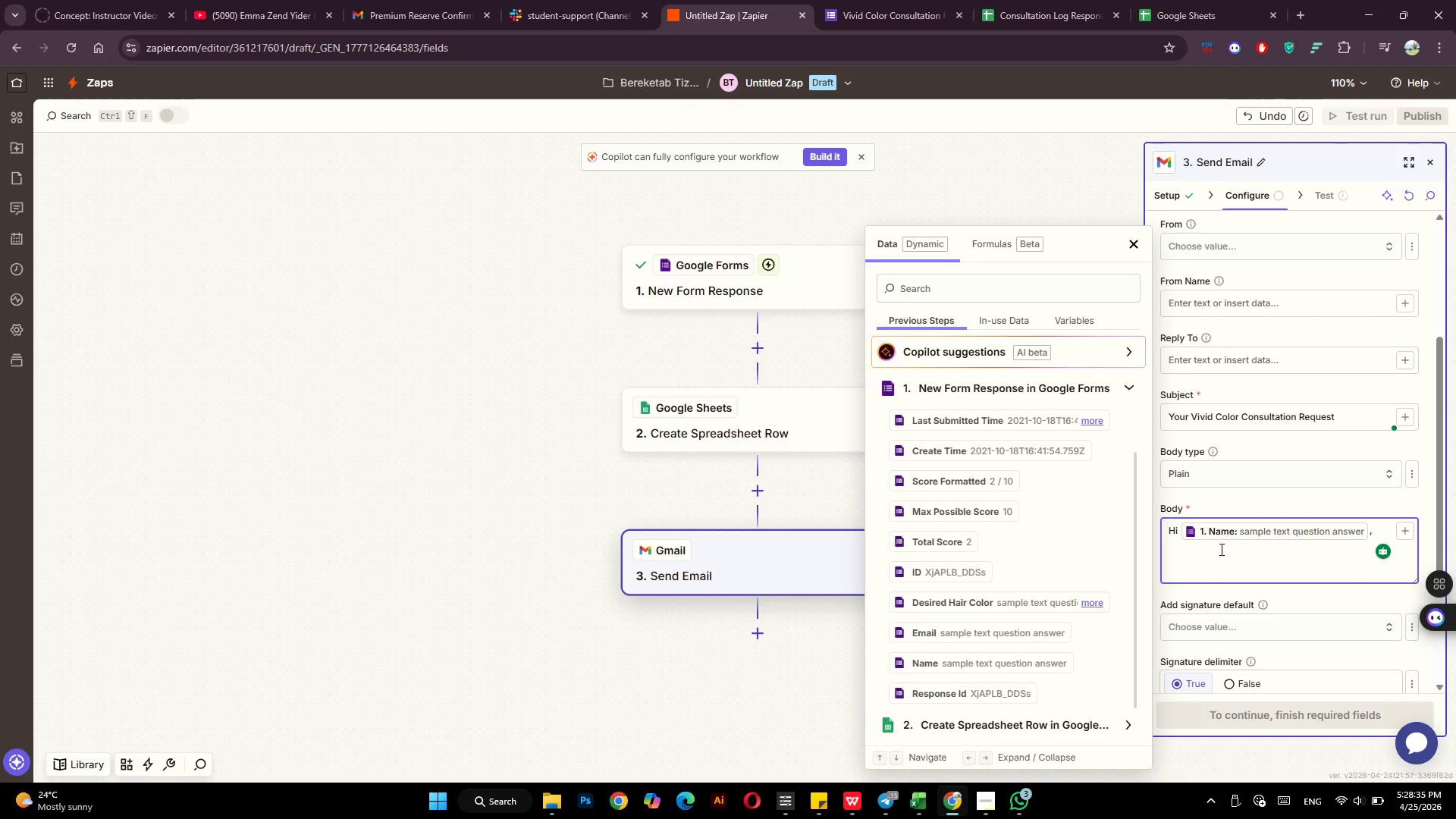 
key(Backspace)
 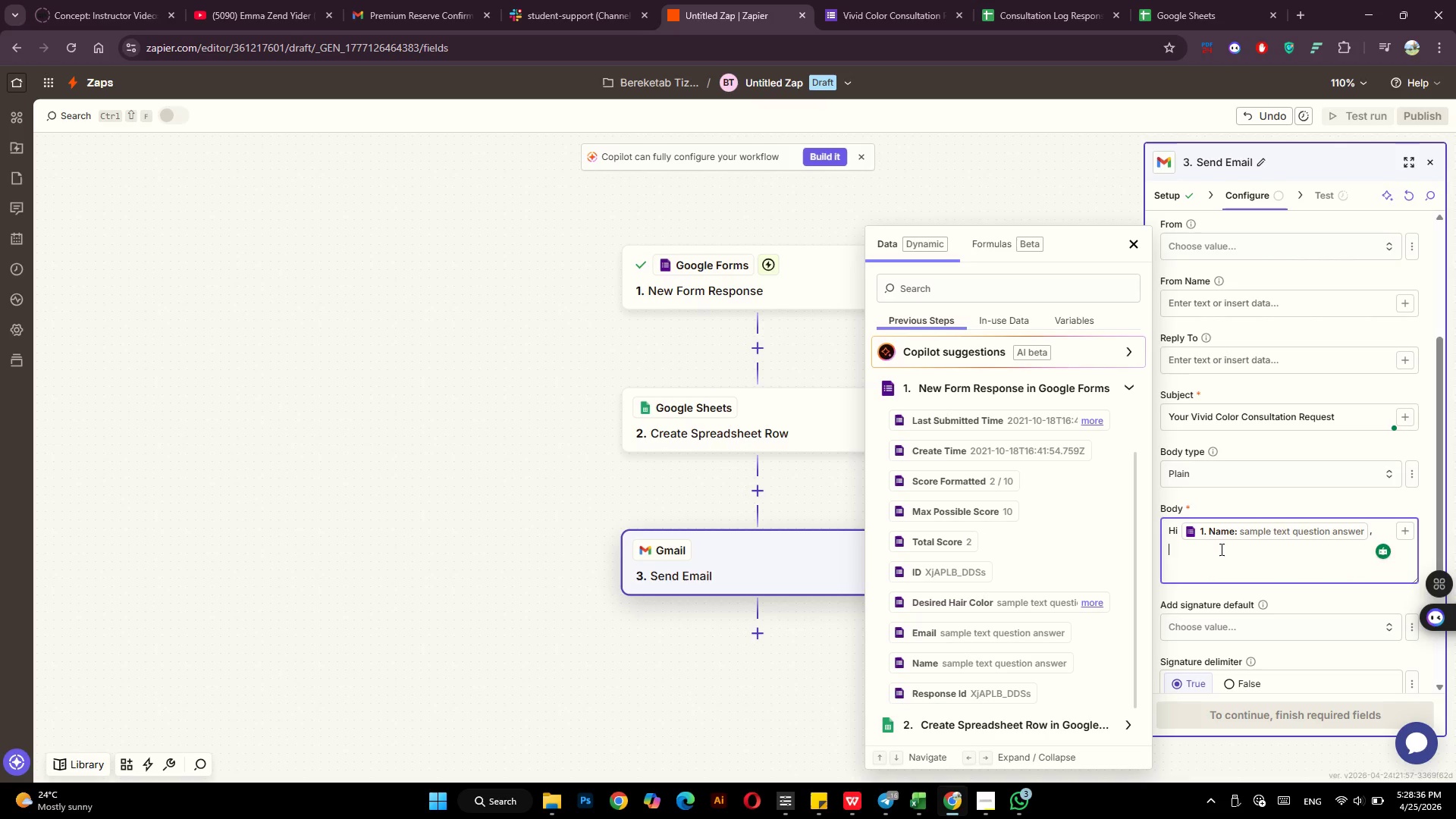 
key(Enter)
 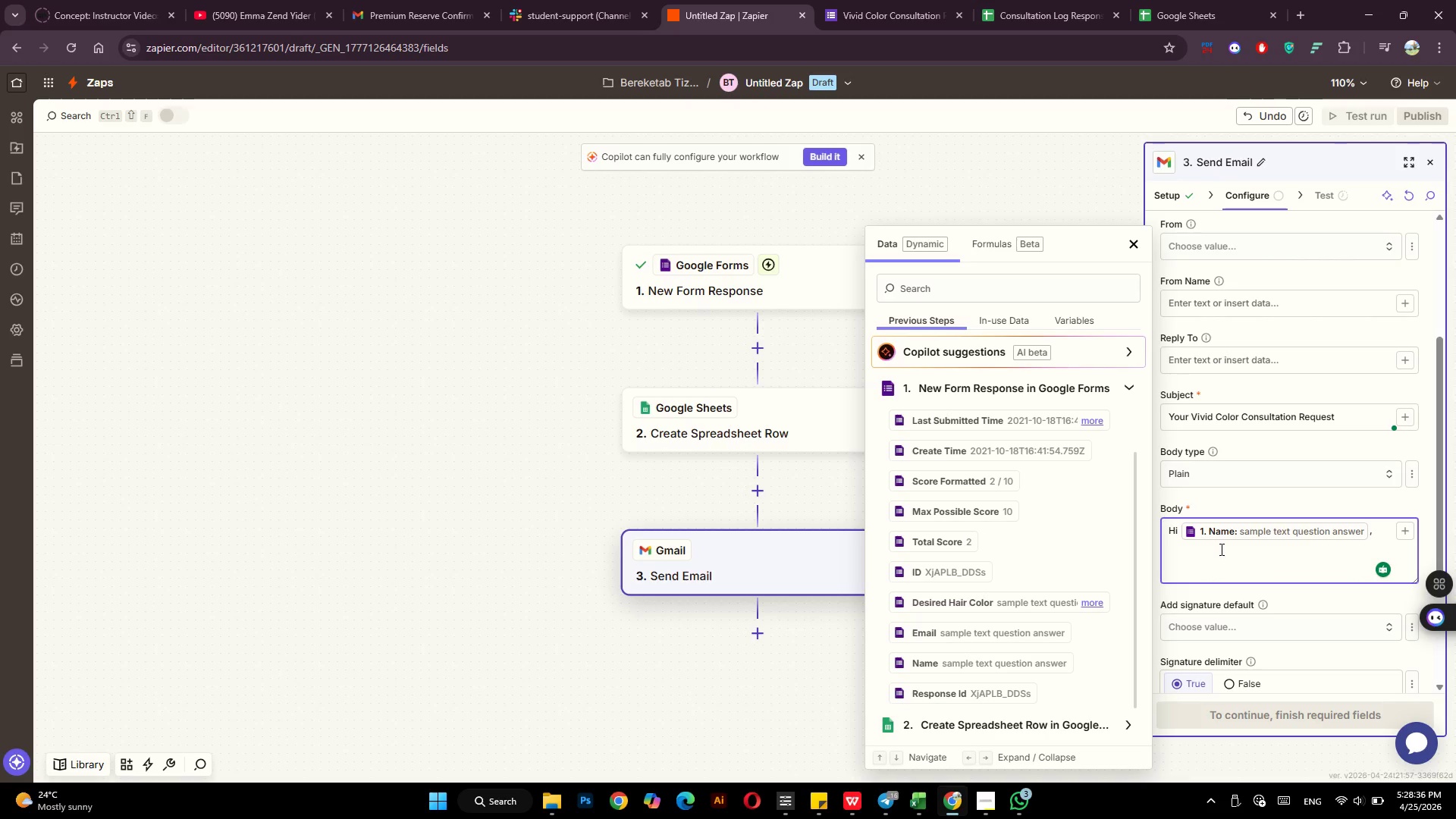 
type(Thank you for requesting a vivid color consultation with Mig)
key(Backspace)
type(dnight Mane & Claw. We)
 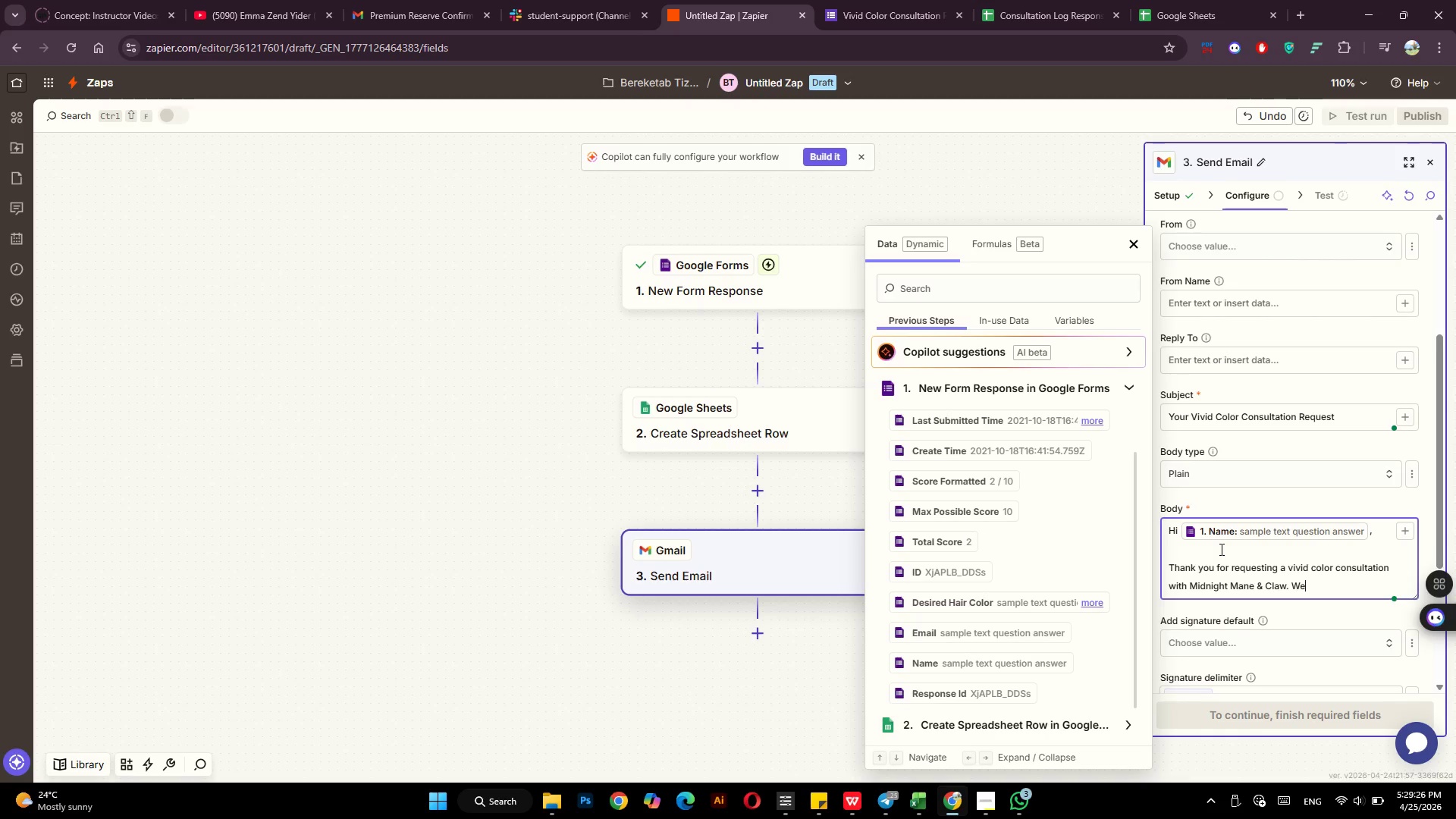 
type('ve receieved your request )
 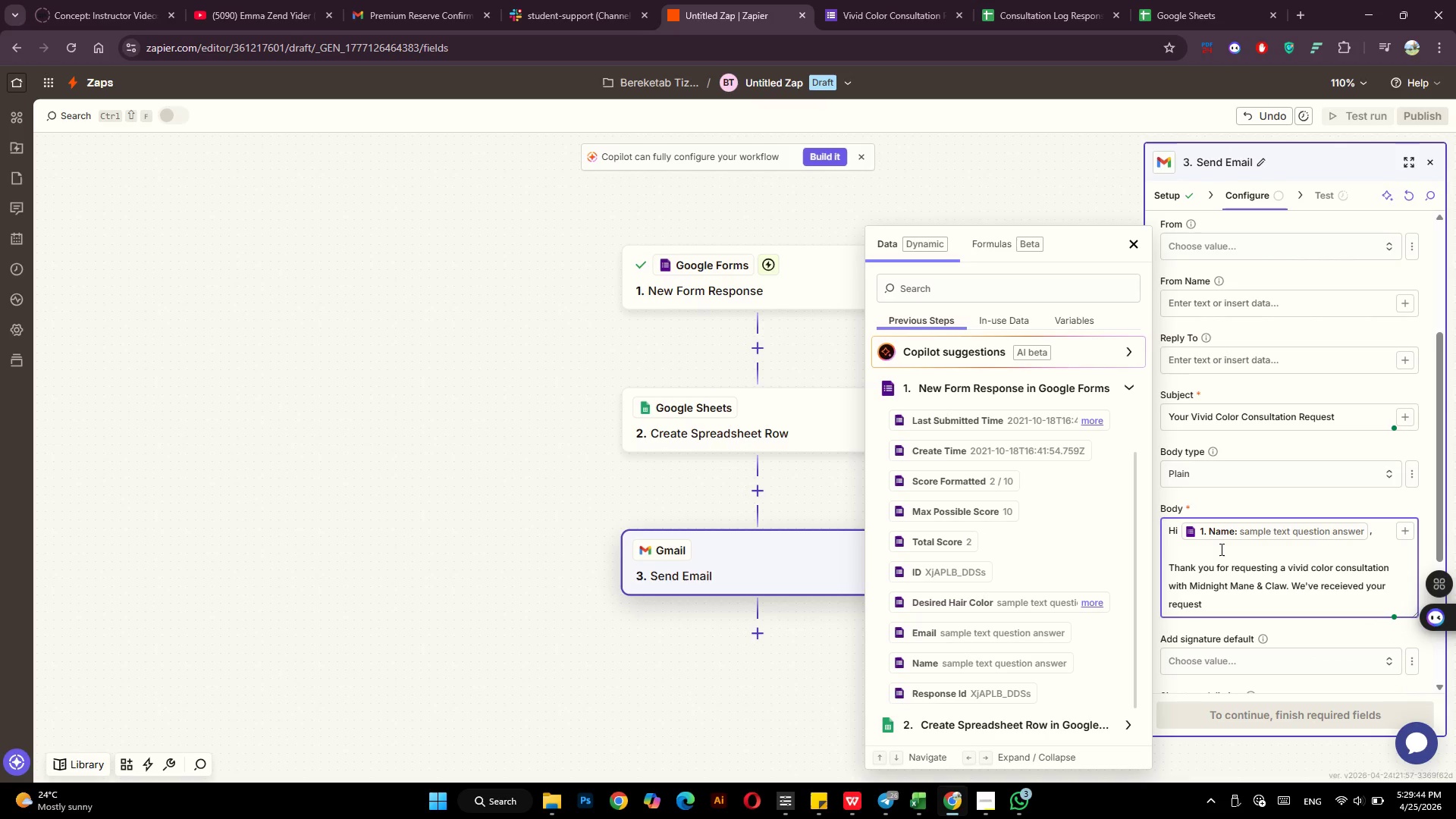 
type(for )
 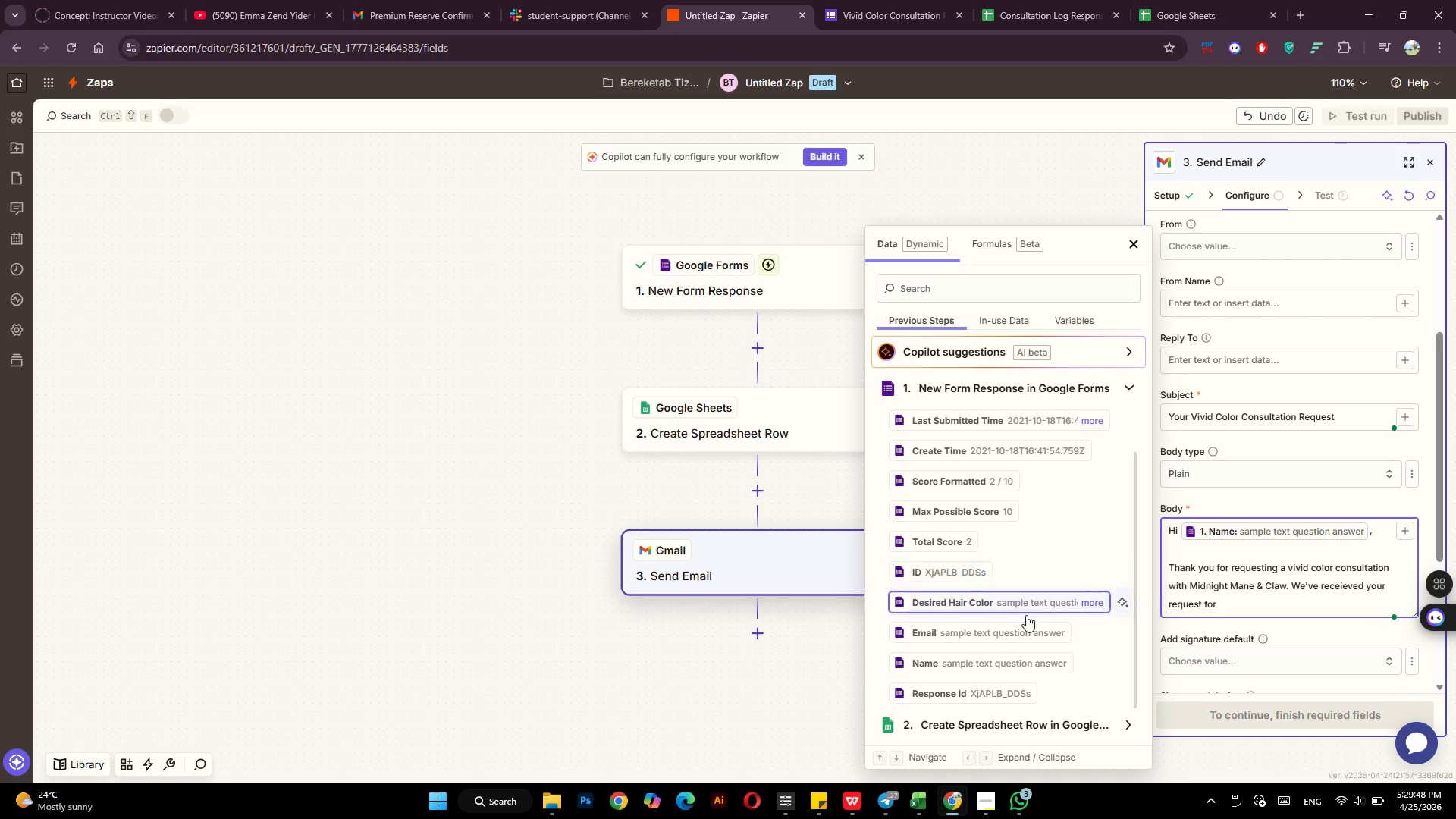 
scroll: coordinate [965, 676], scroll_direction: down, amount: 2.0
 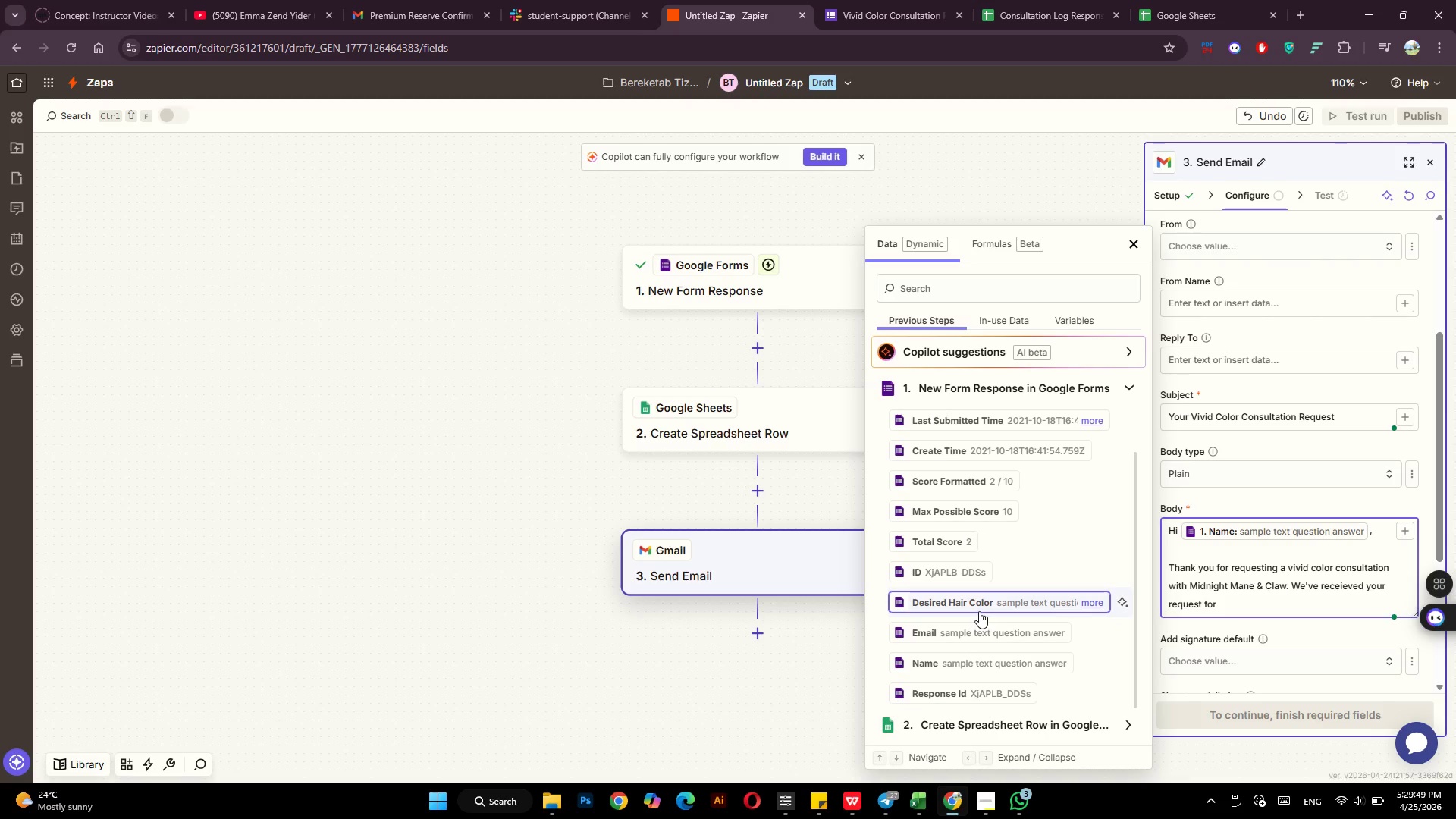 
left_click([979, 611])
 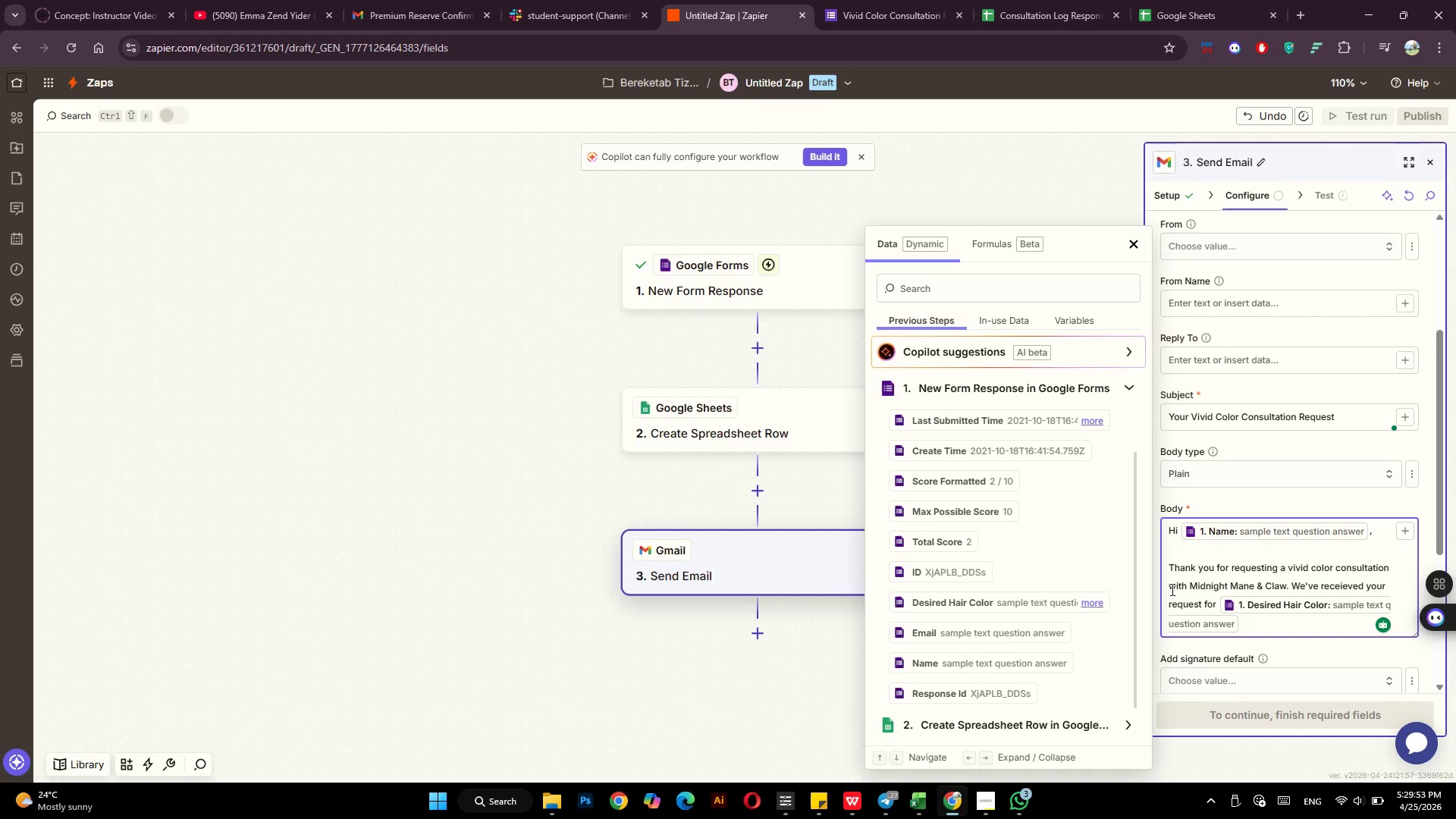 
key(Enter)
 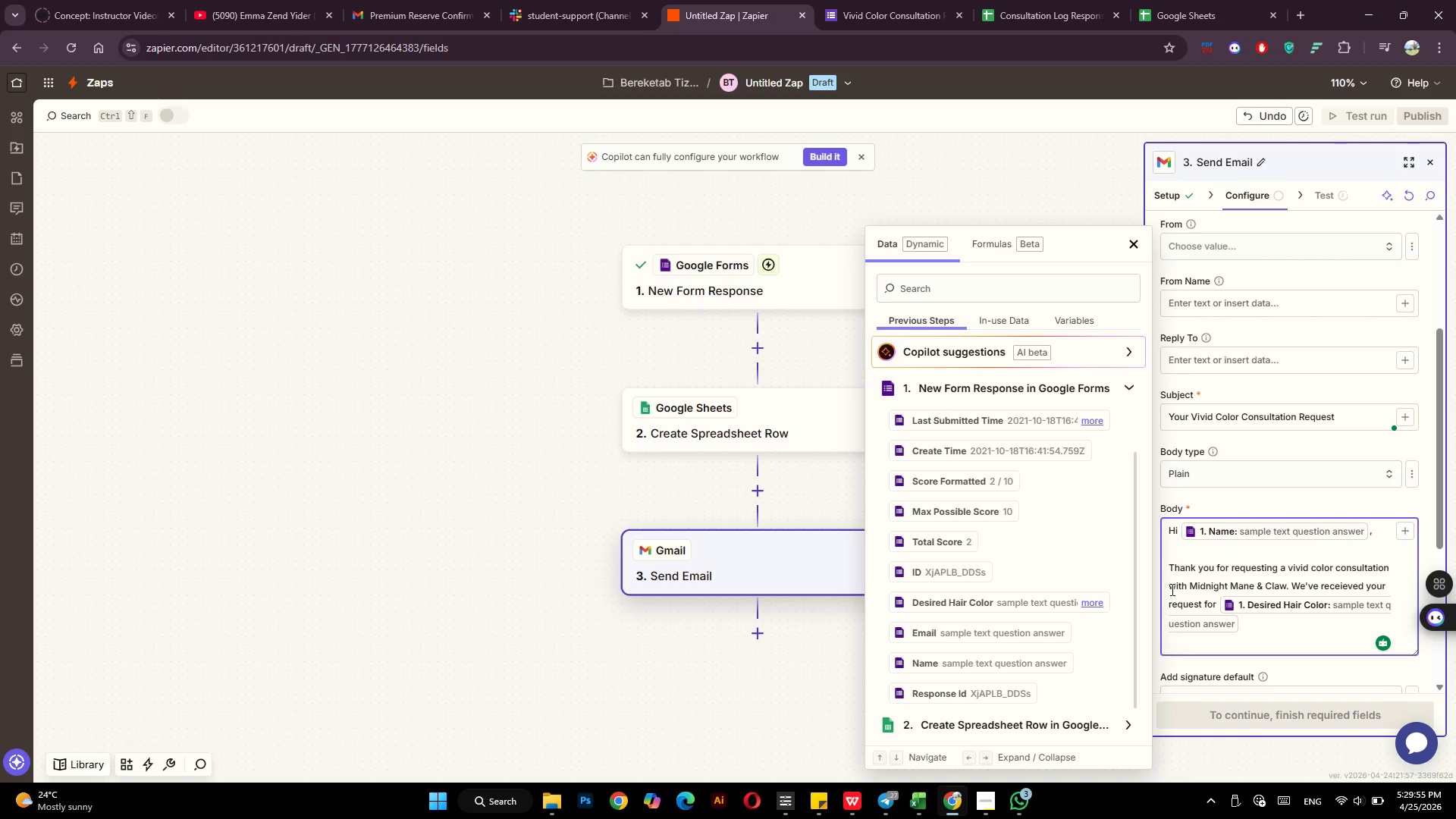 
key(Enter)
 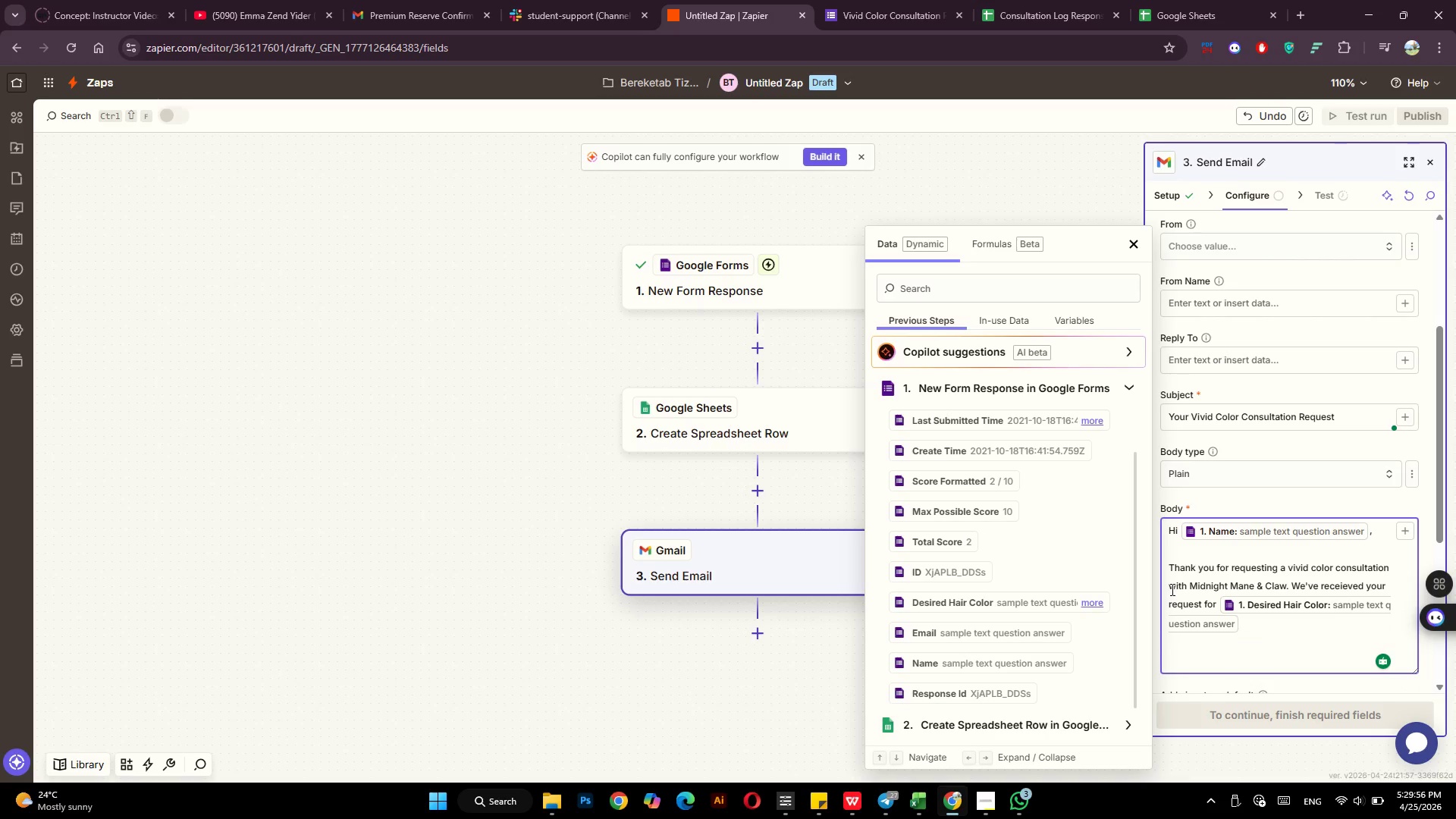 
key(Backspace)
type(To reare, please review our Vivid Color Prep Guide )
 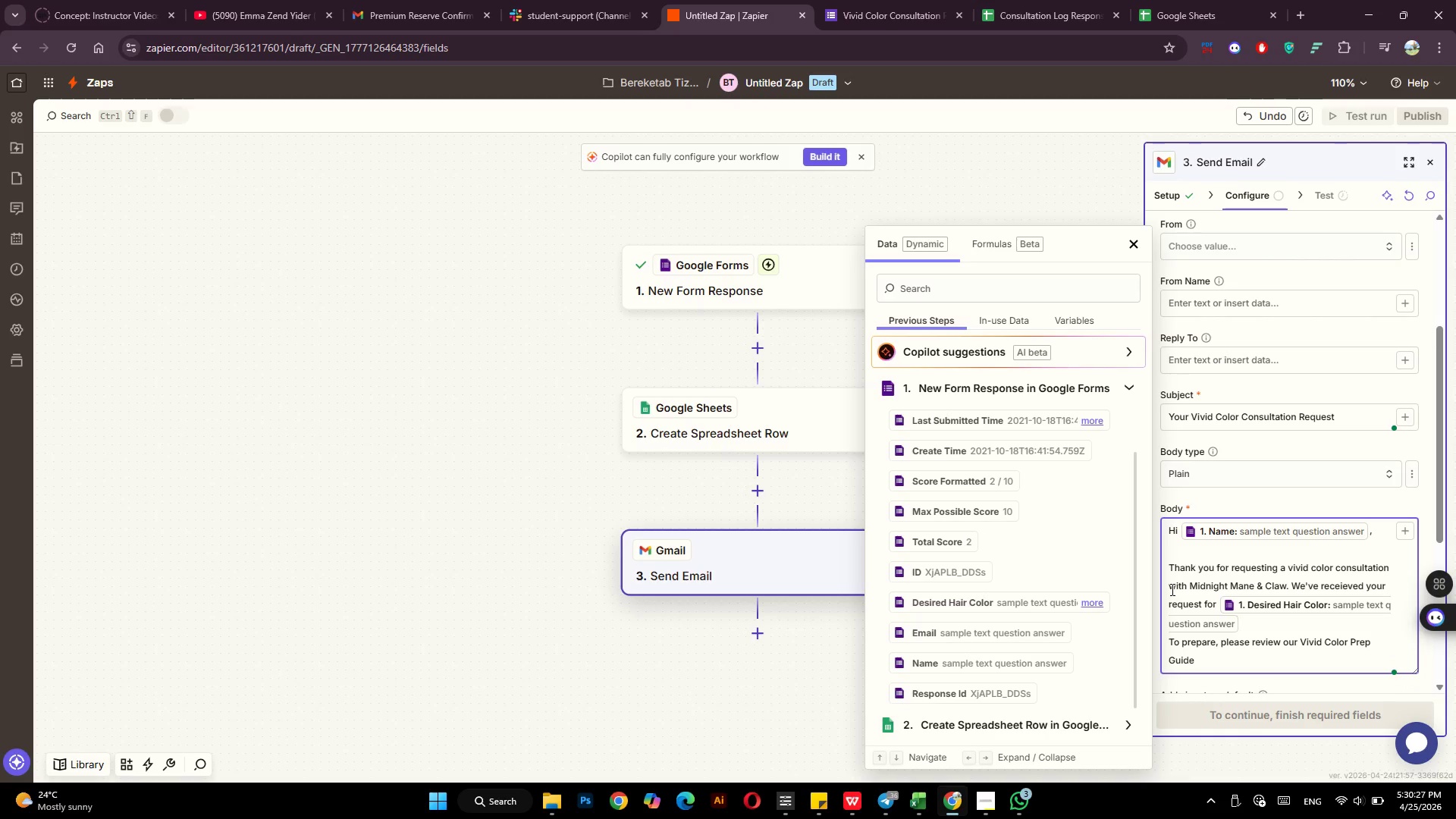 
type(here:)
 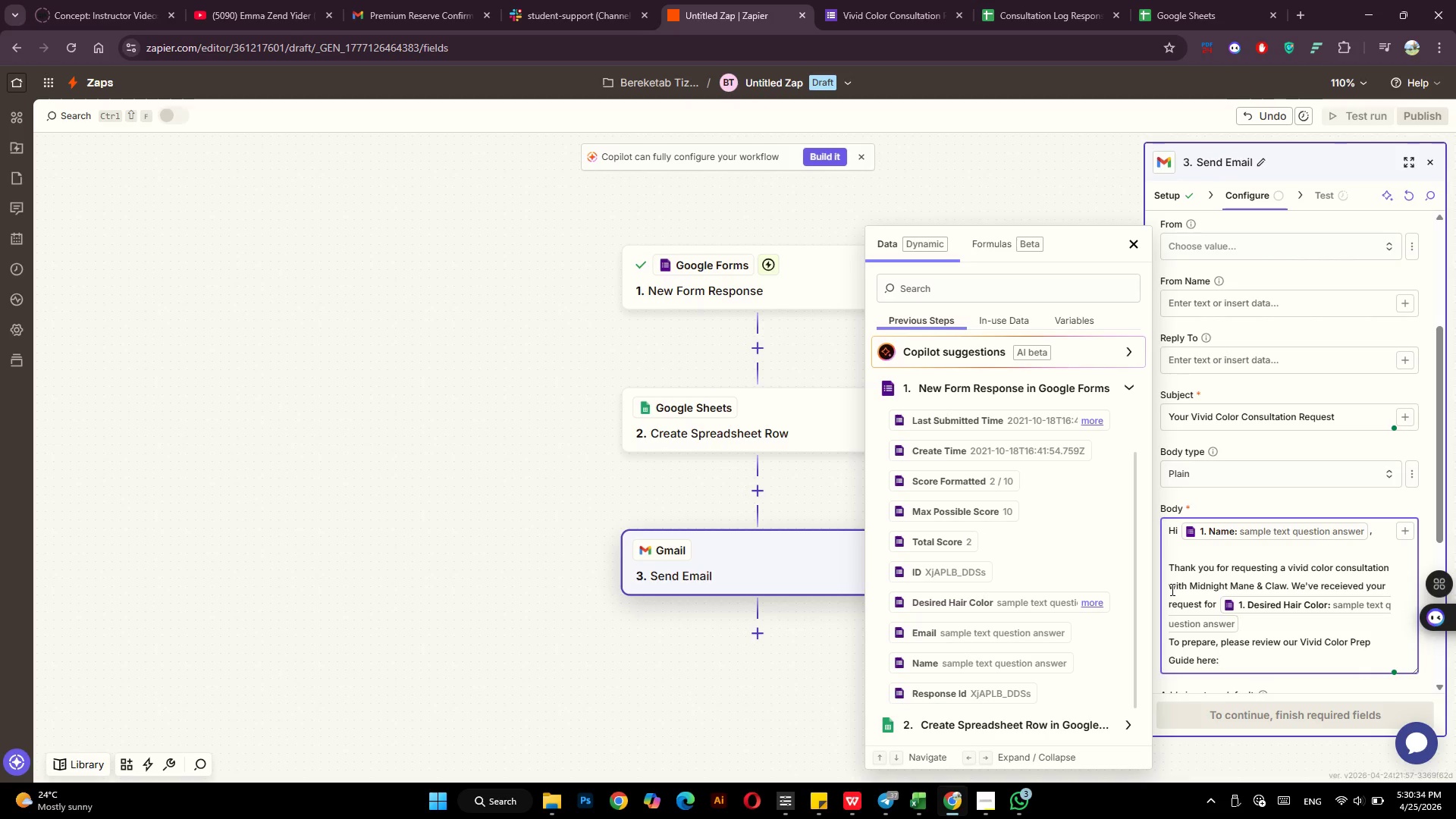 
left_click([1302, 12])
 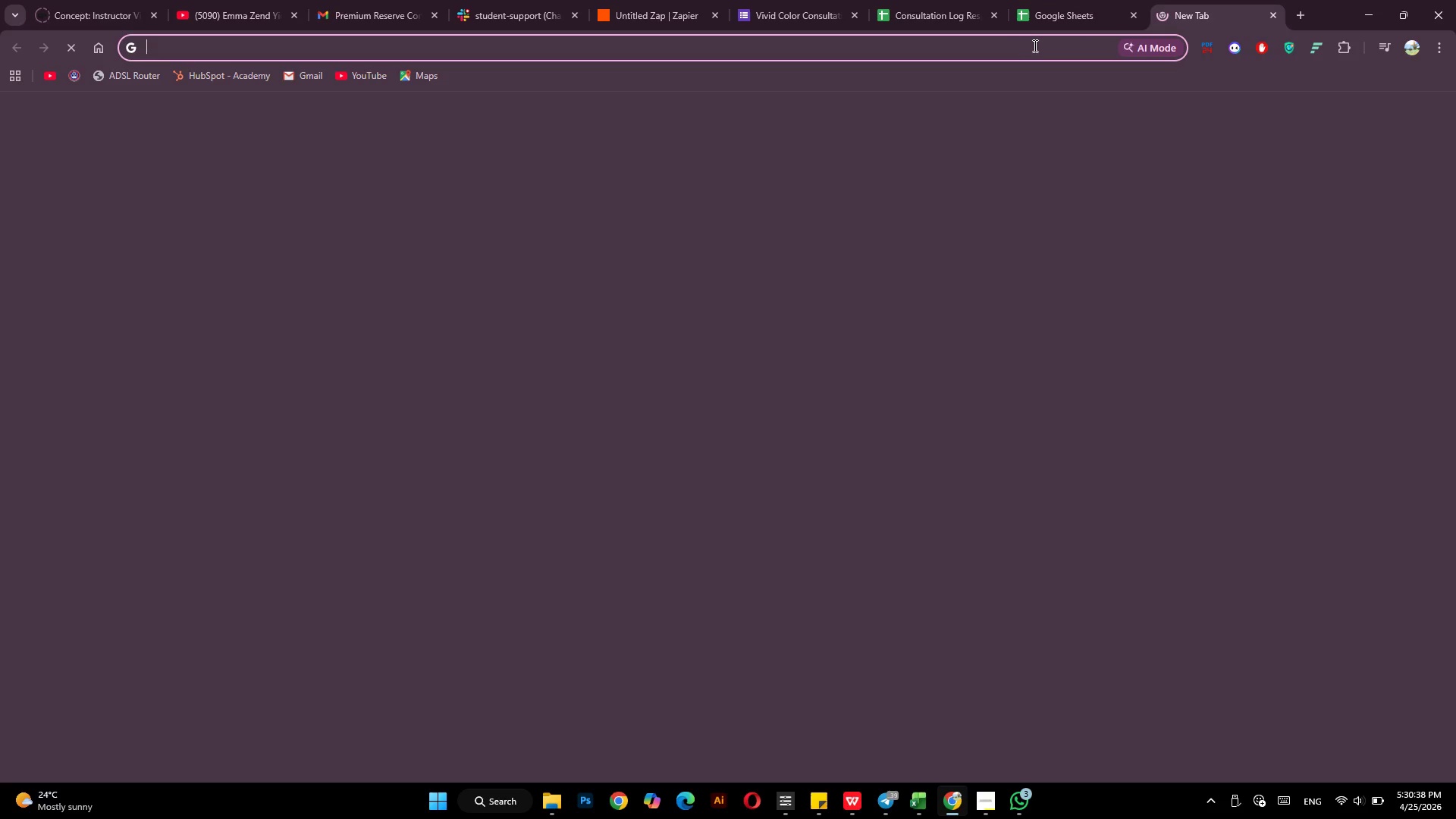 
left_click([1030, 47])
 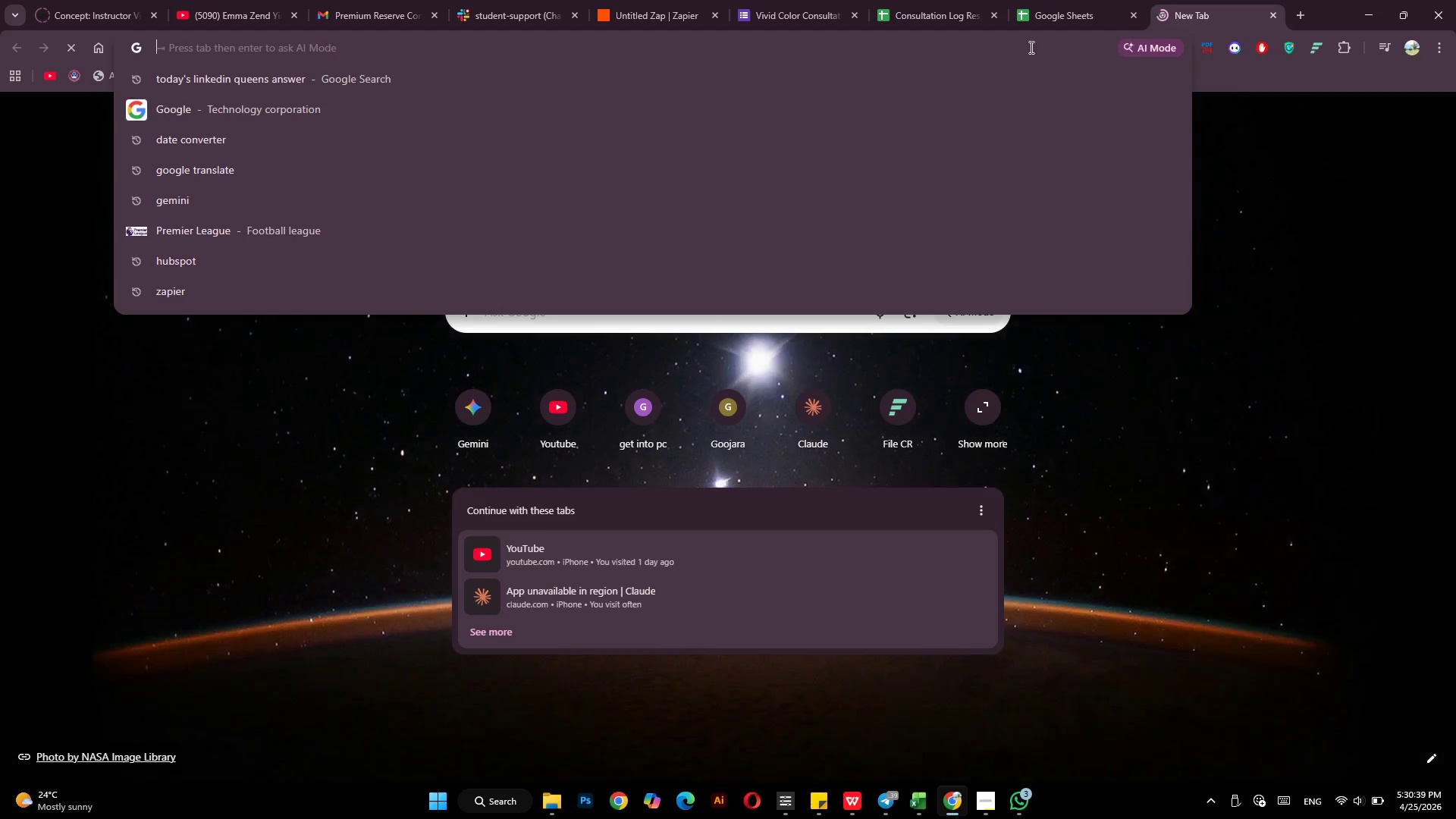 
type(prep guide)